 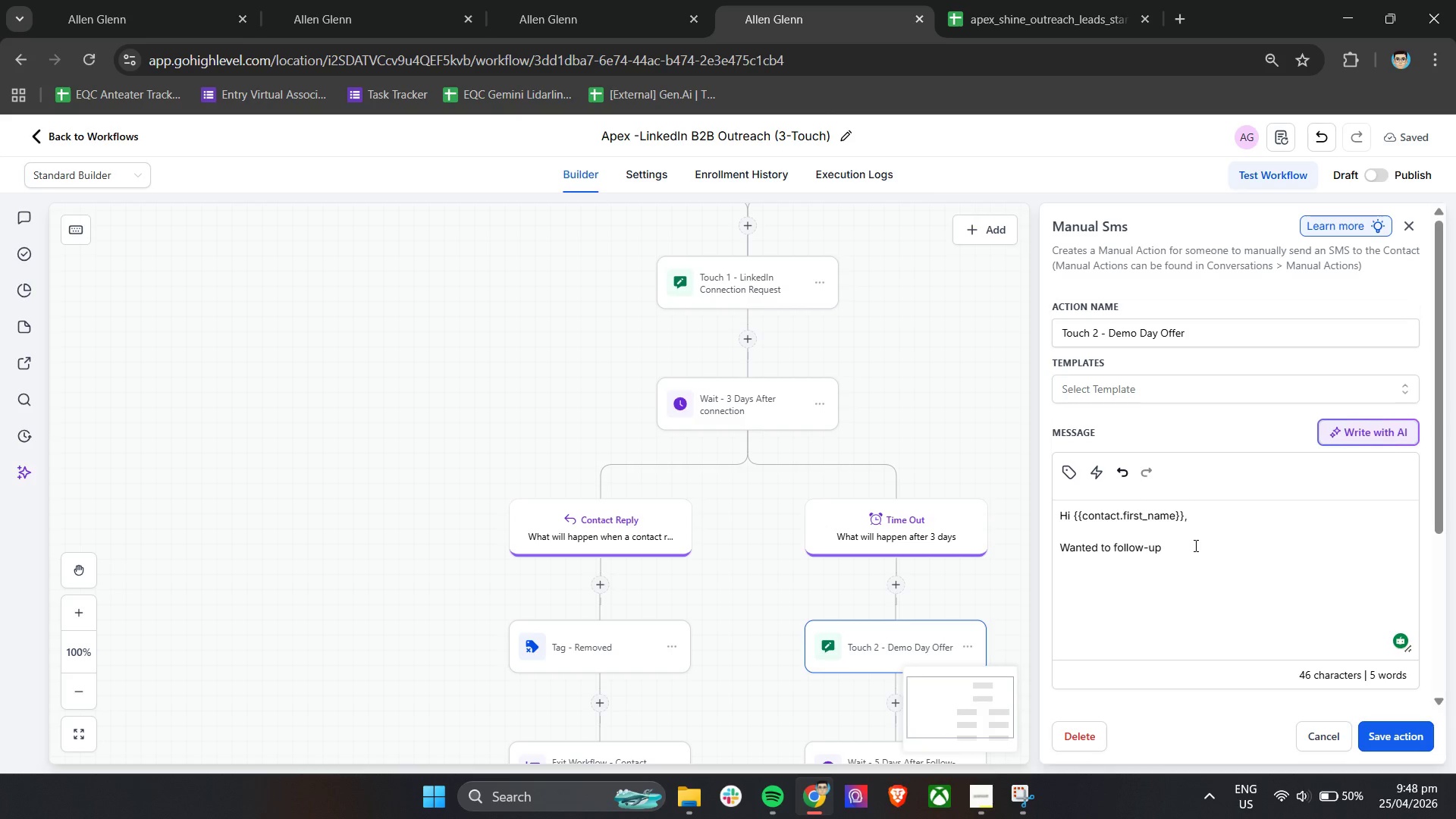 
key(Minus)
 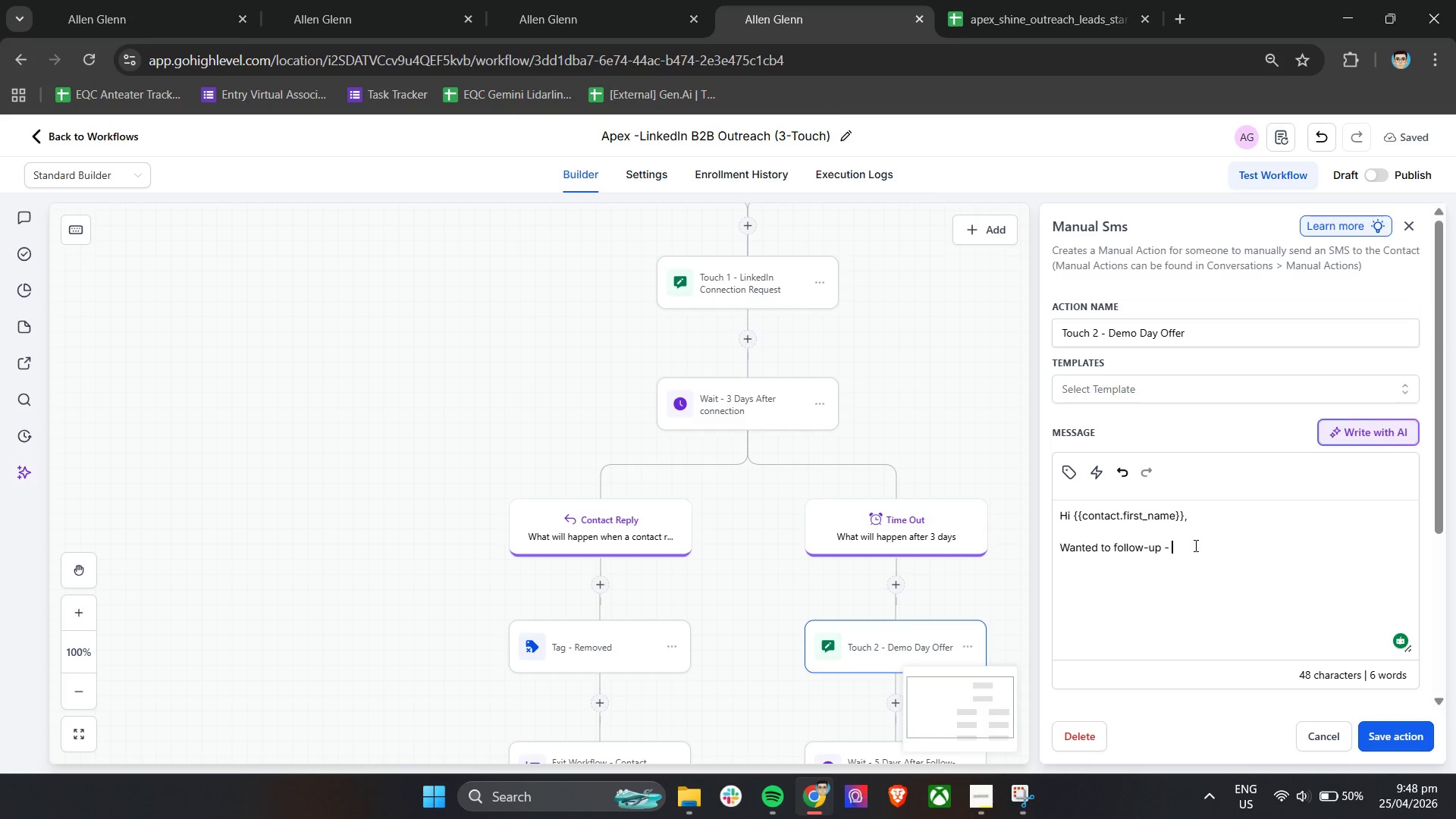 
key(Space)
 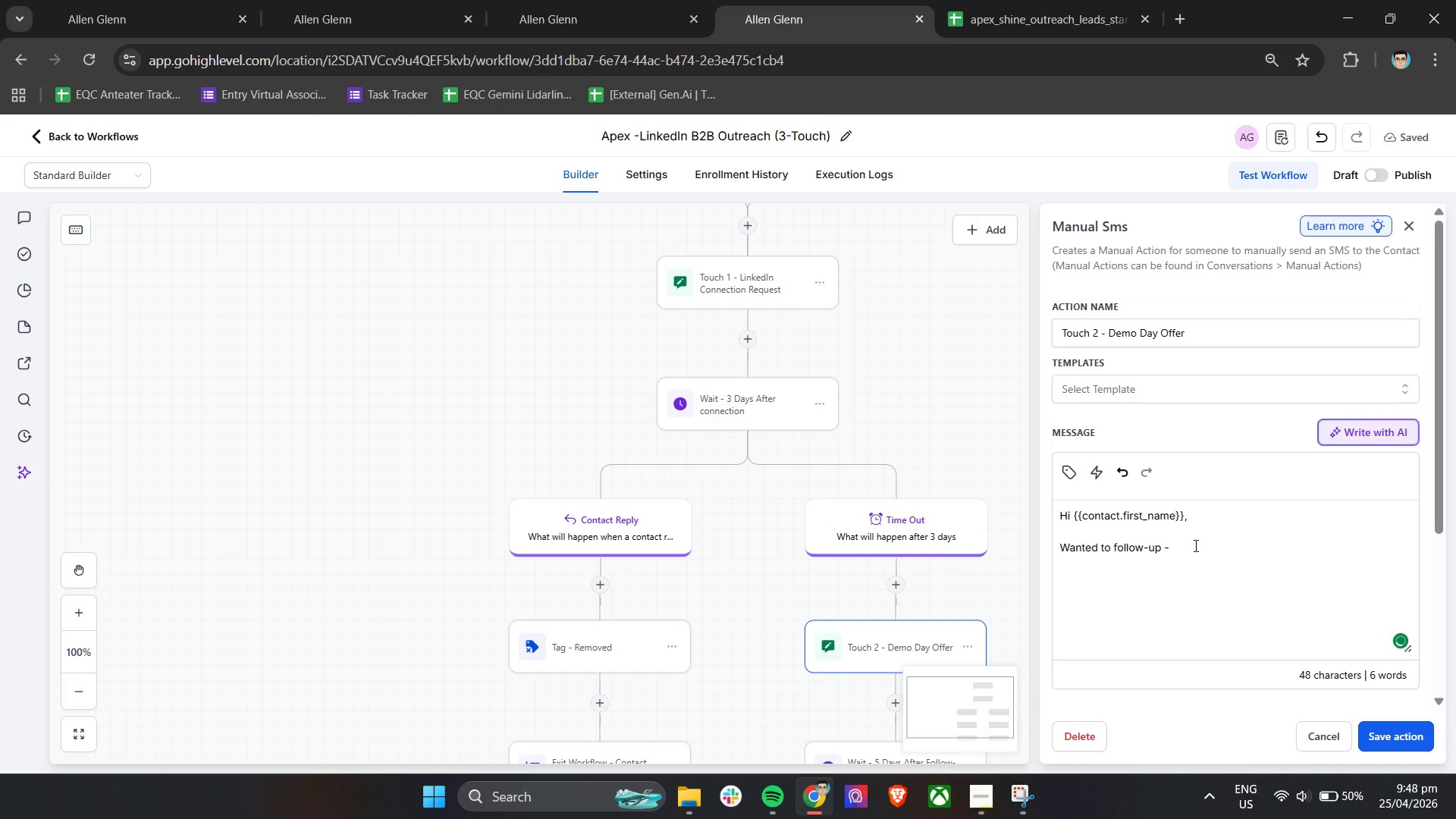 
key(Backspace)
 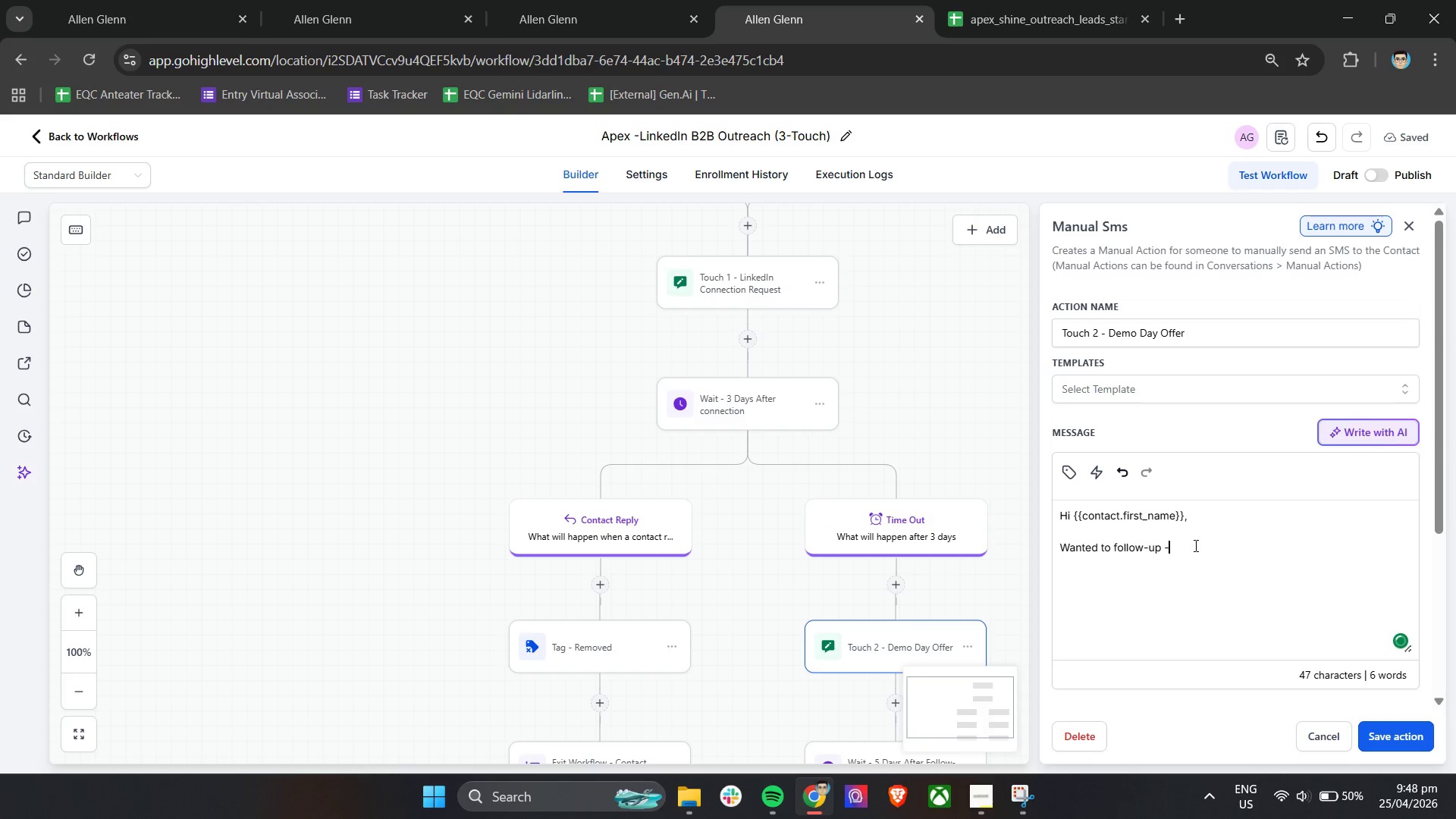 
key(Backspace)
 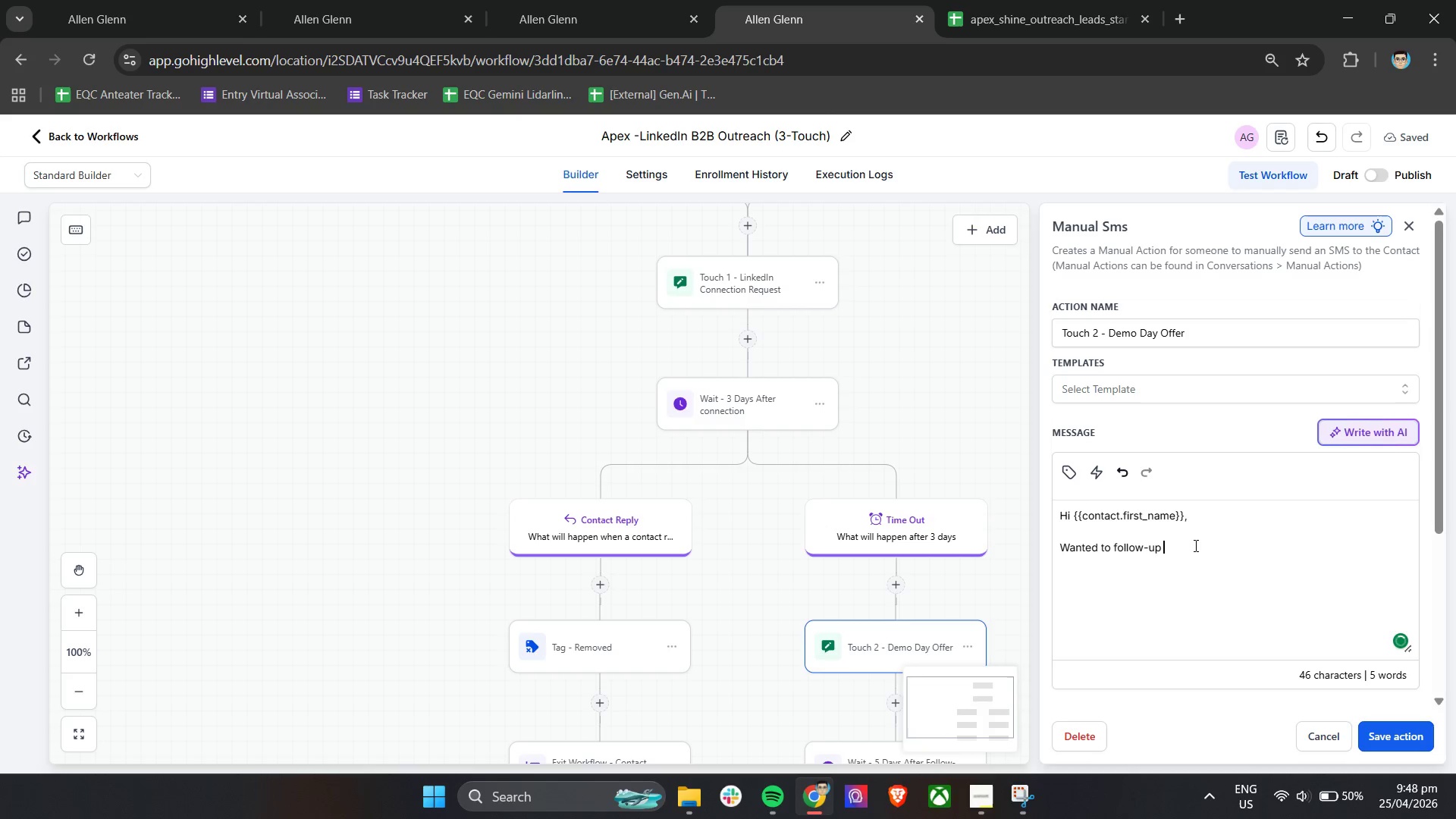 
key(Control+V)
 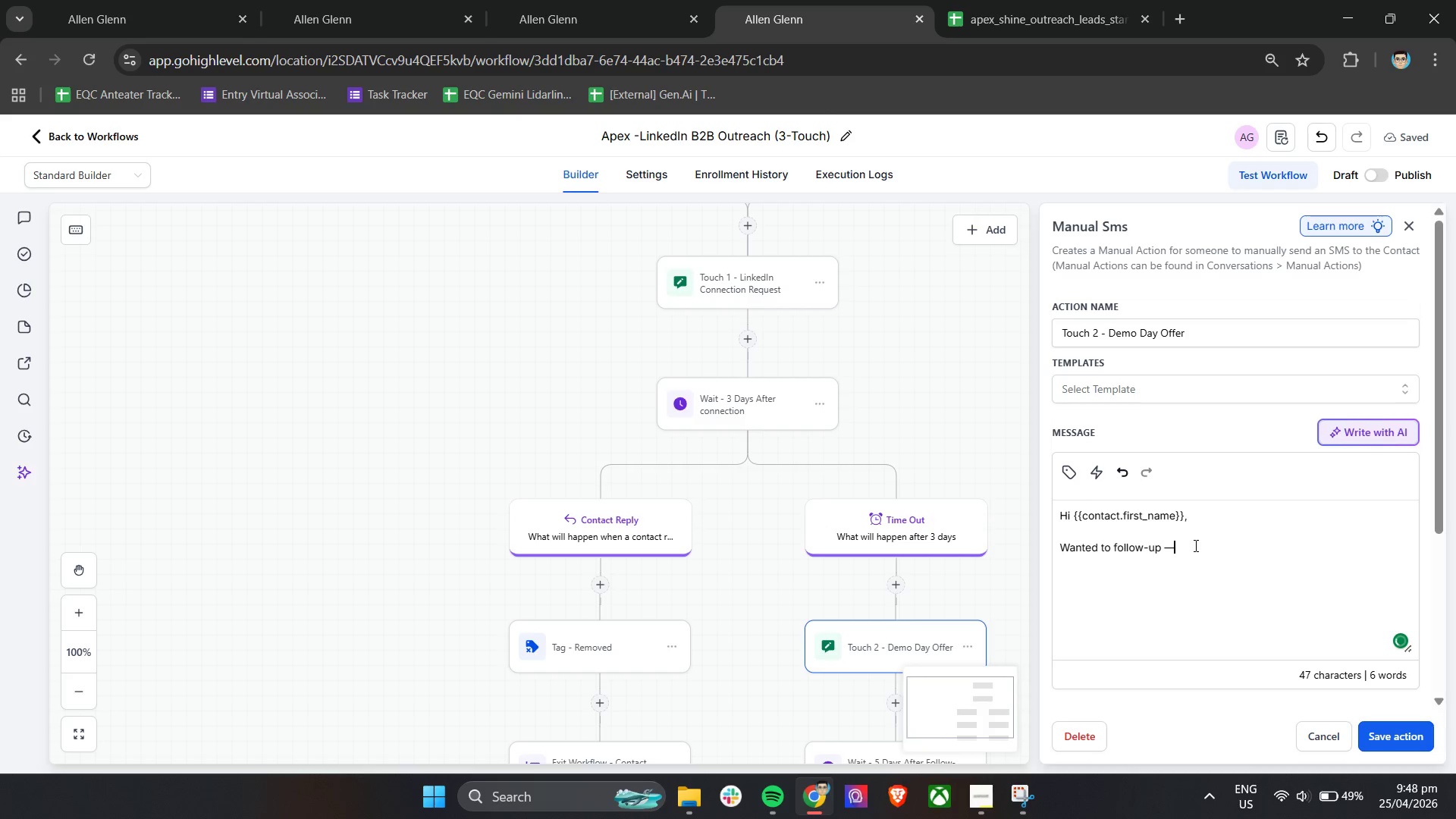 
type( e)
key(Backspace)
type(we've )
 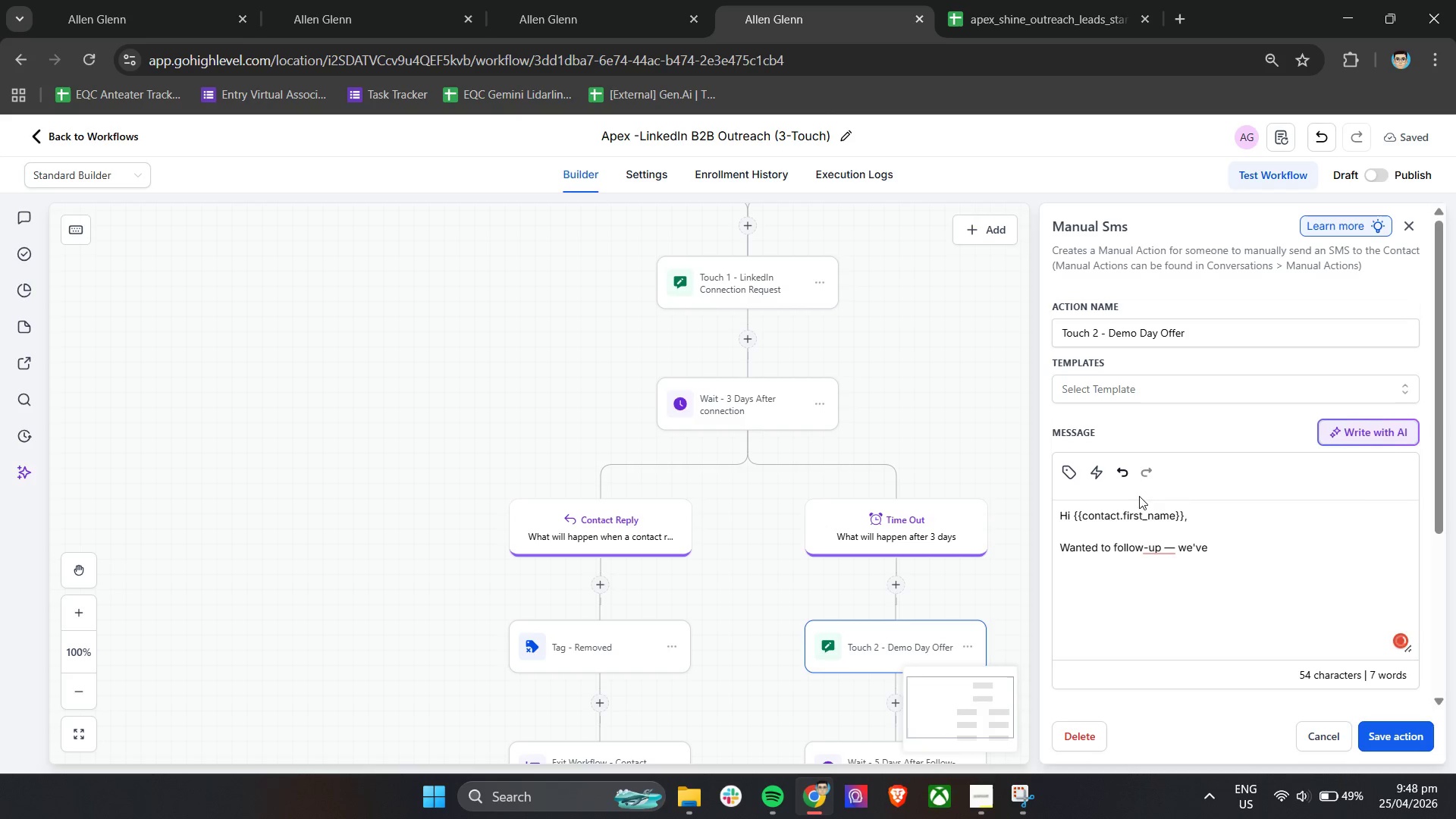 
left_click([1166, 551])
 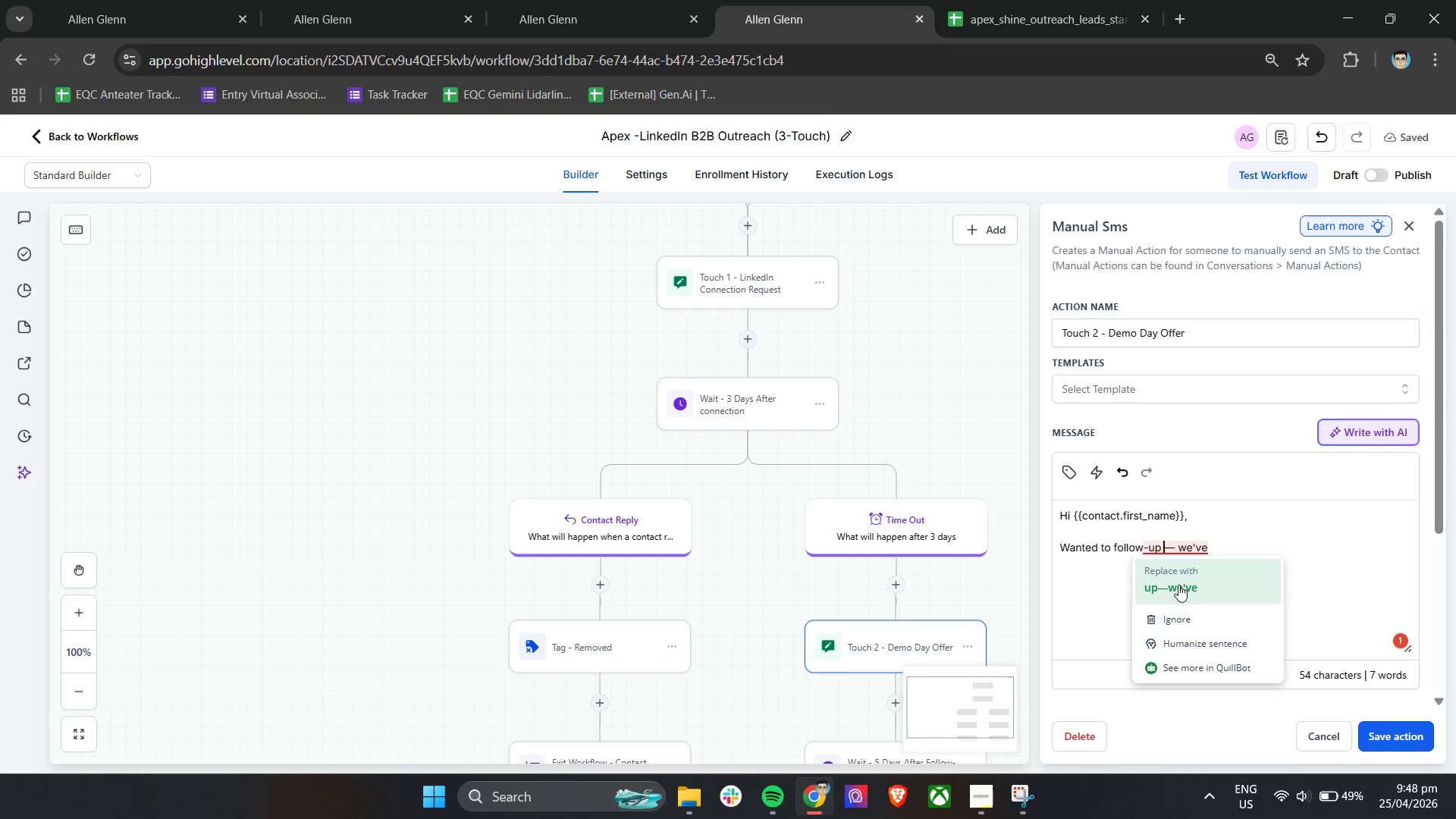 
left_click([1178, 588])
 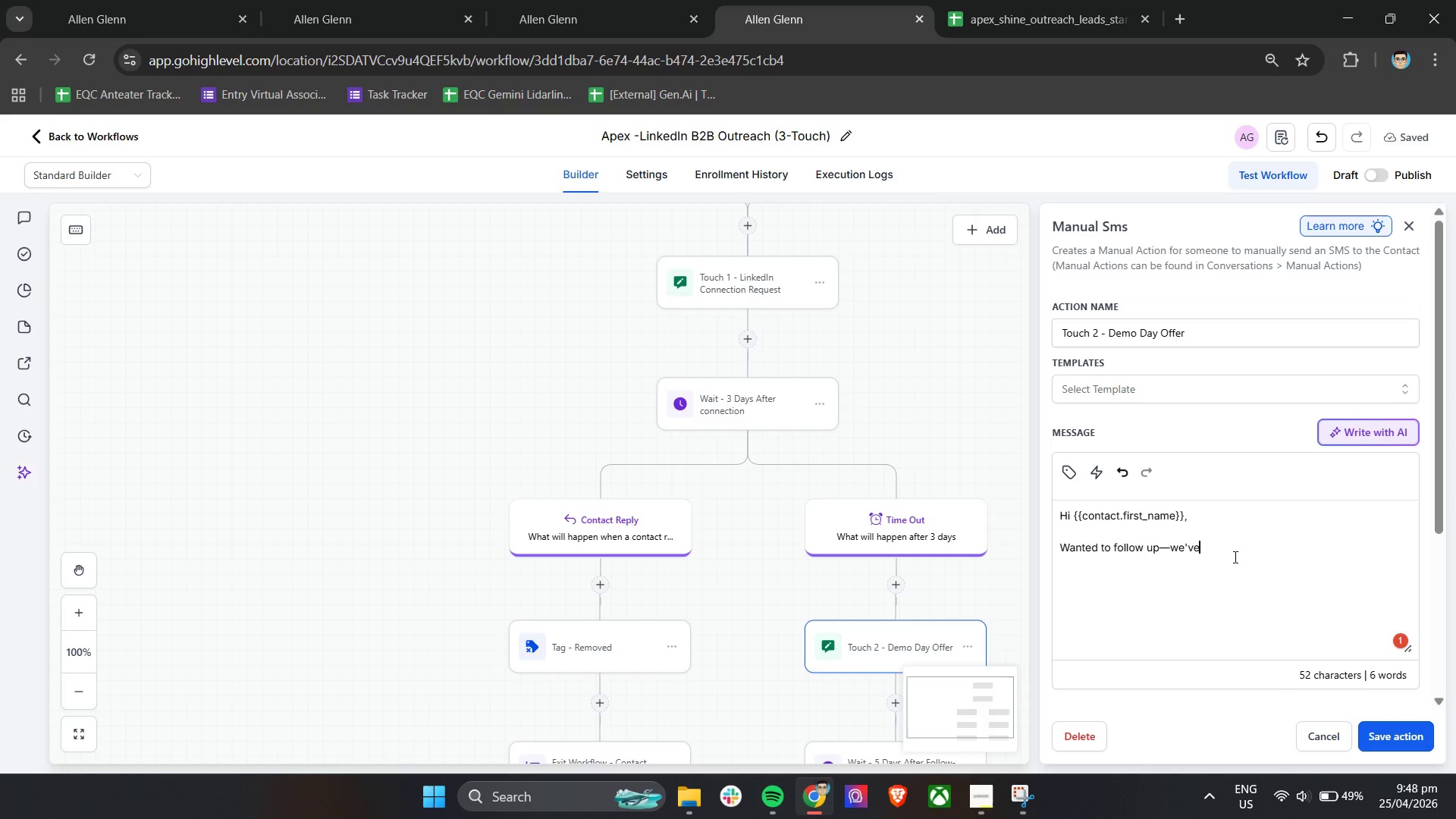 
left_click([1234, 548])
 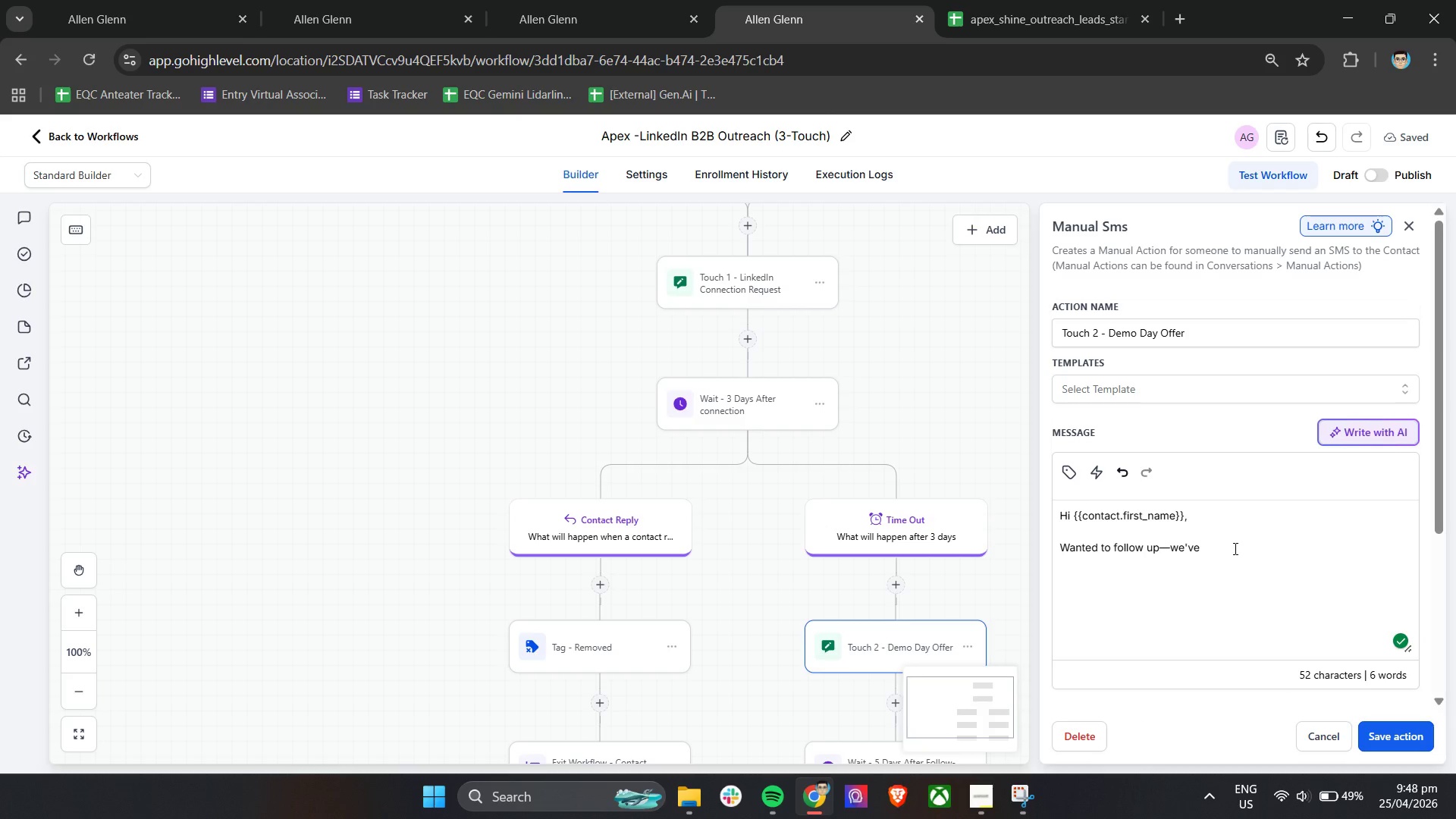 
type(been helping dealers)
 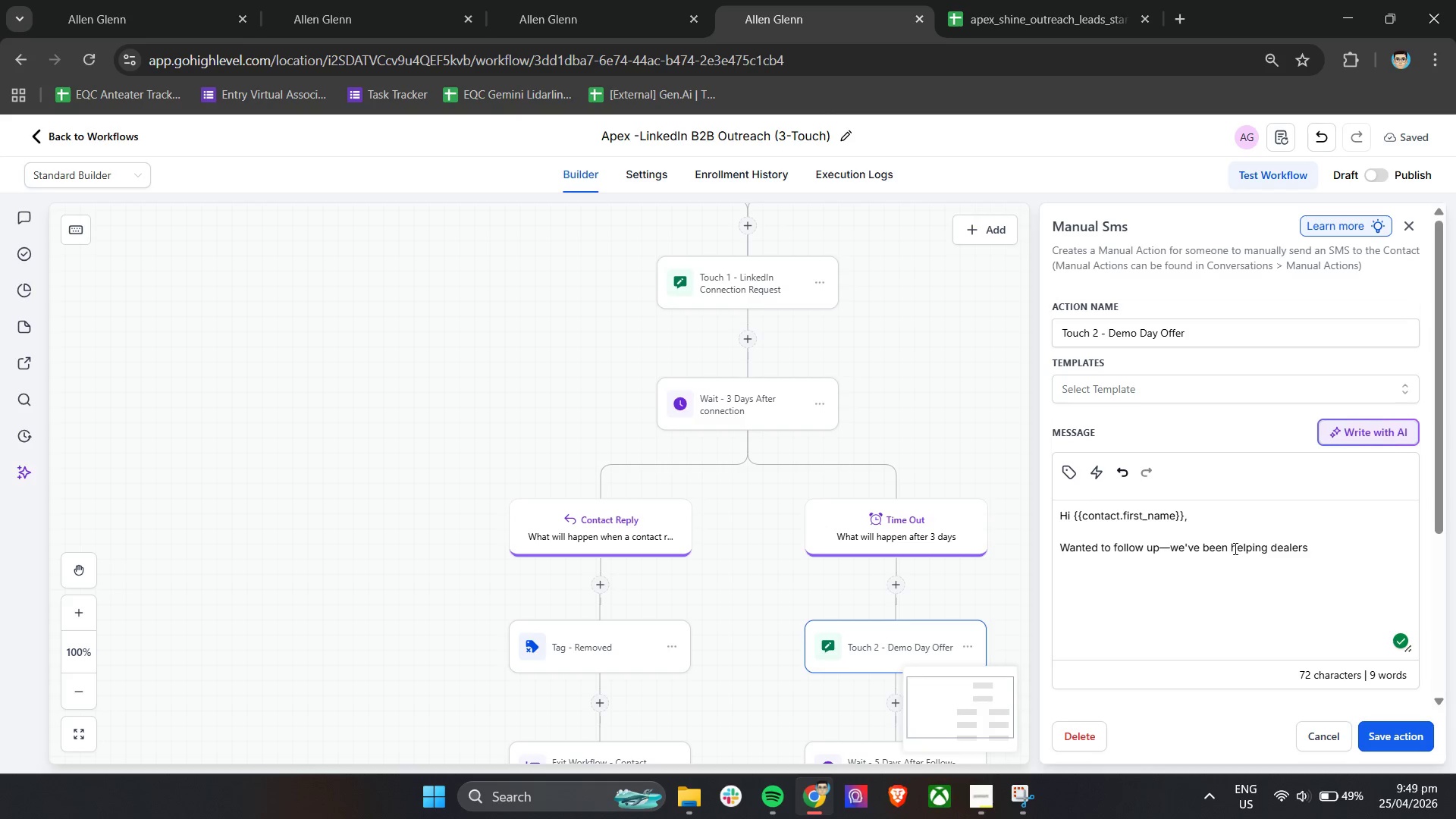 
type(hips like )
 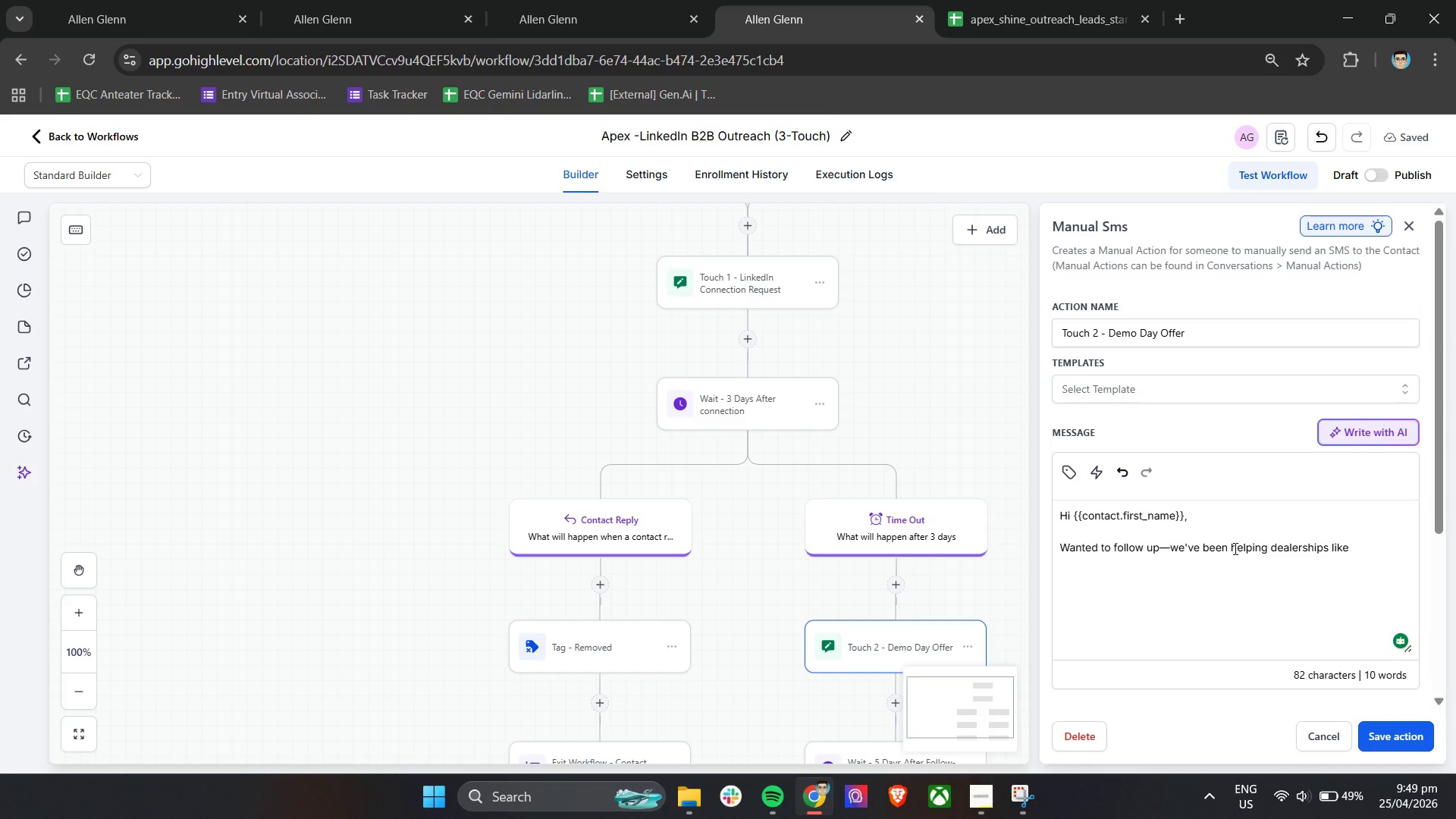 
wait(16.19)
 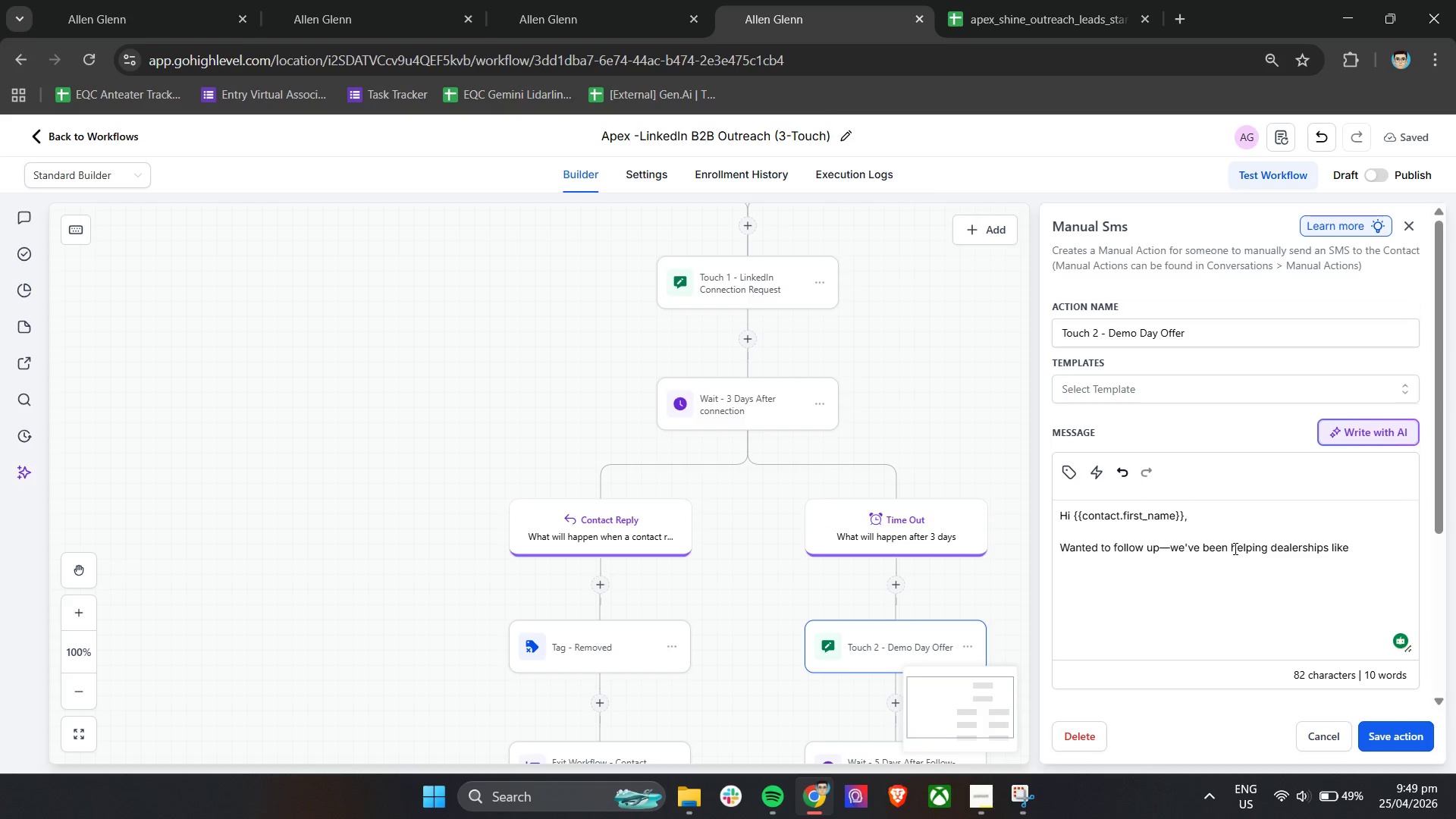 
left_click([1073, 479])
 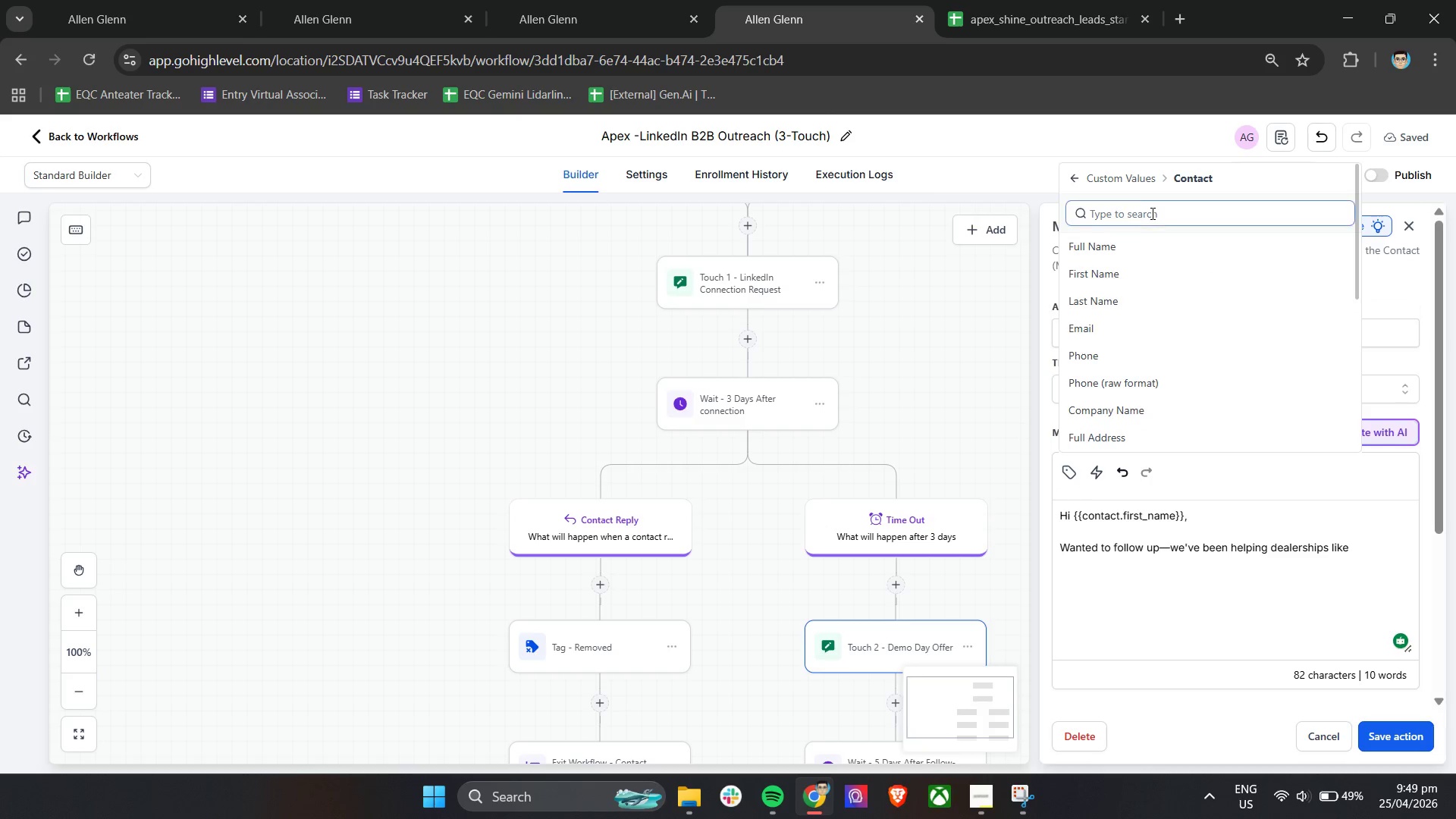 
type(dea)
 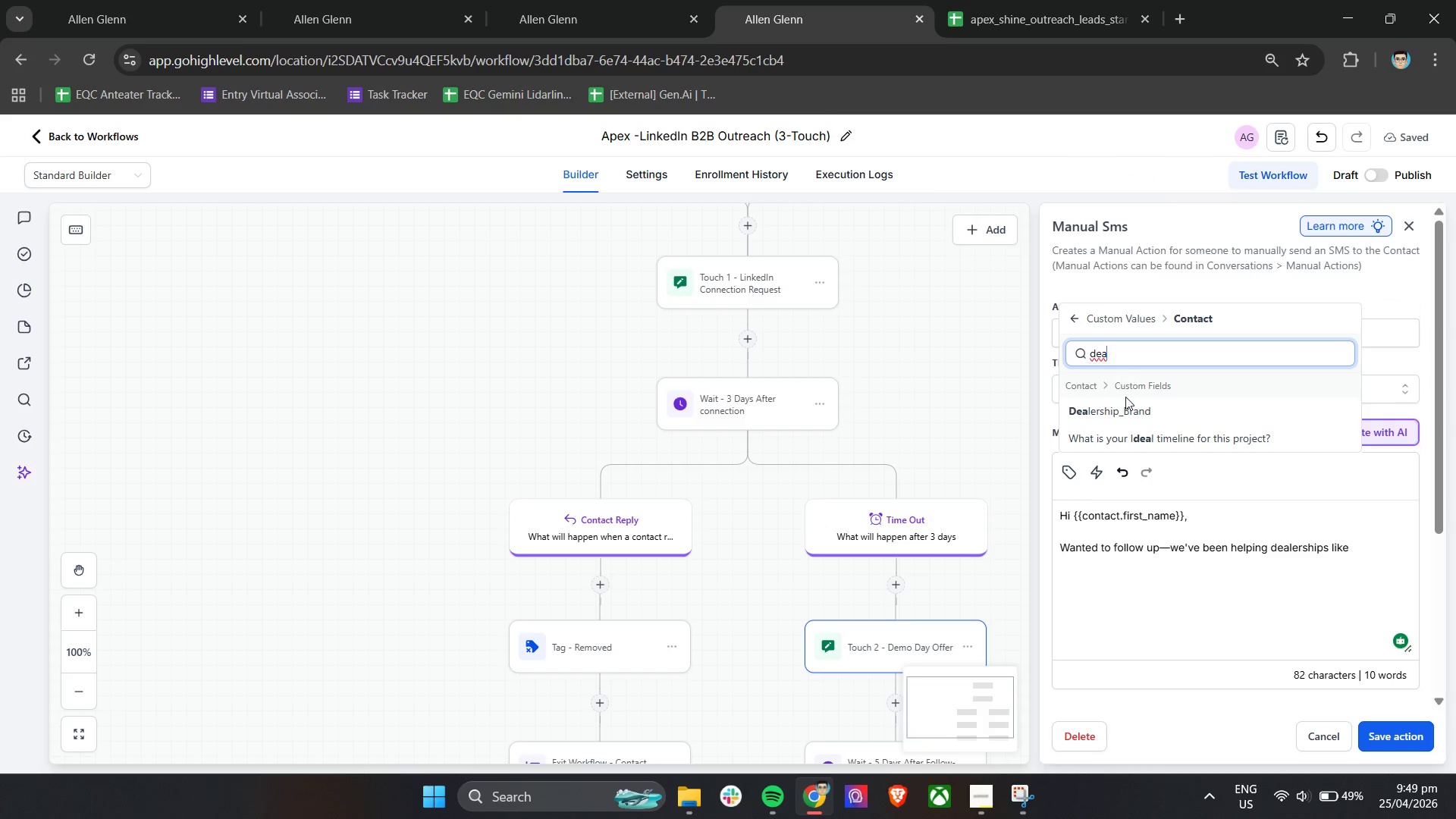 
left_click([1125, 421])
 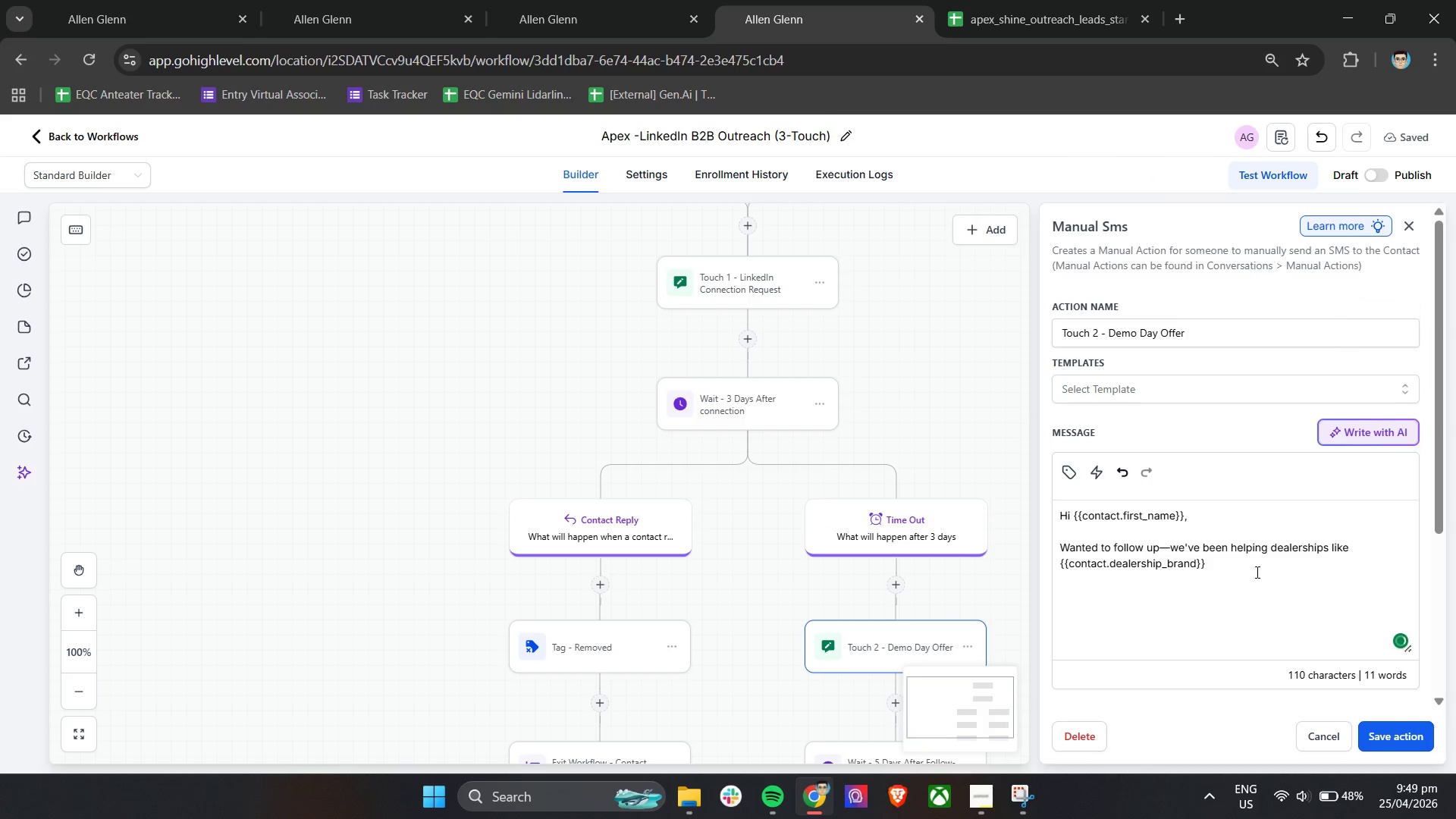 
type( showcase )
 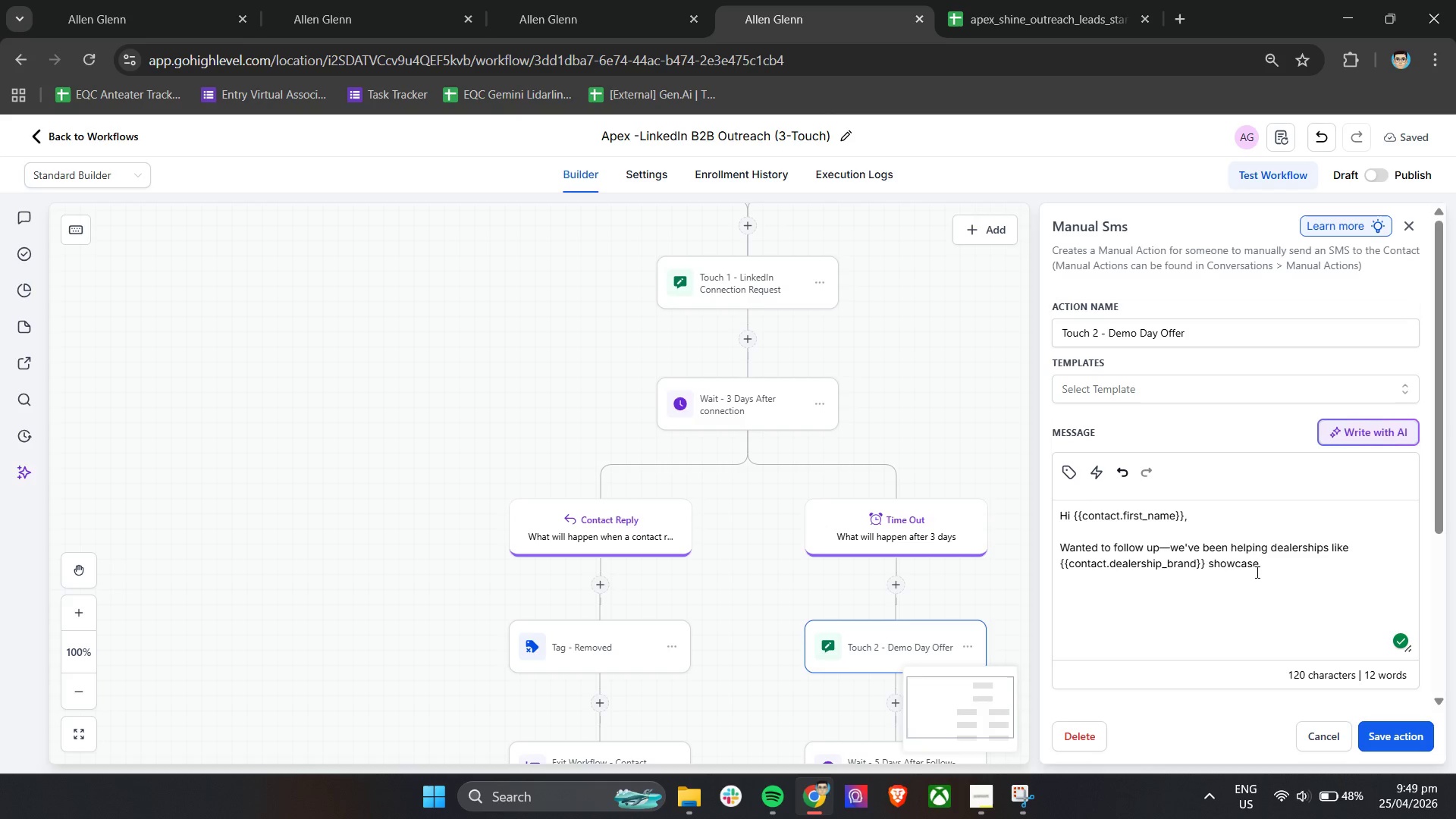 
type(their inventory through ceramic coating demo dsy)
key(Backspace)
key(Backspace)
type(ays.)
 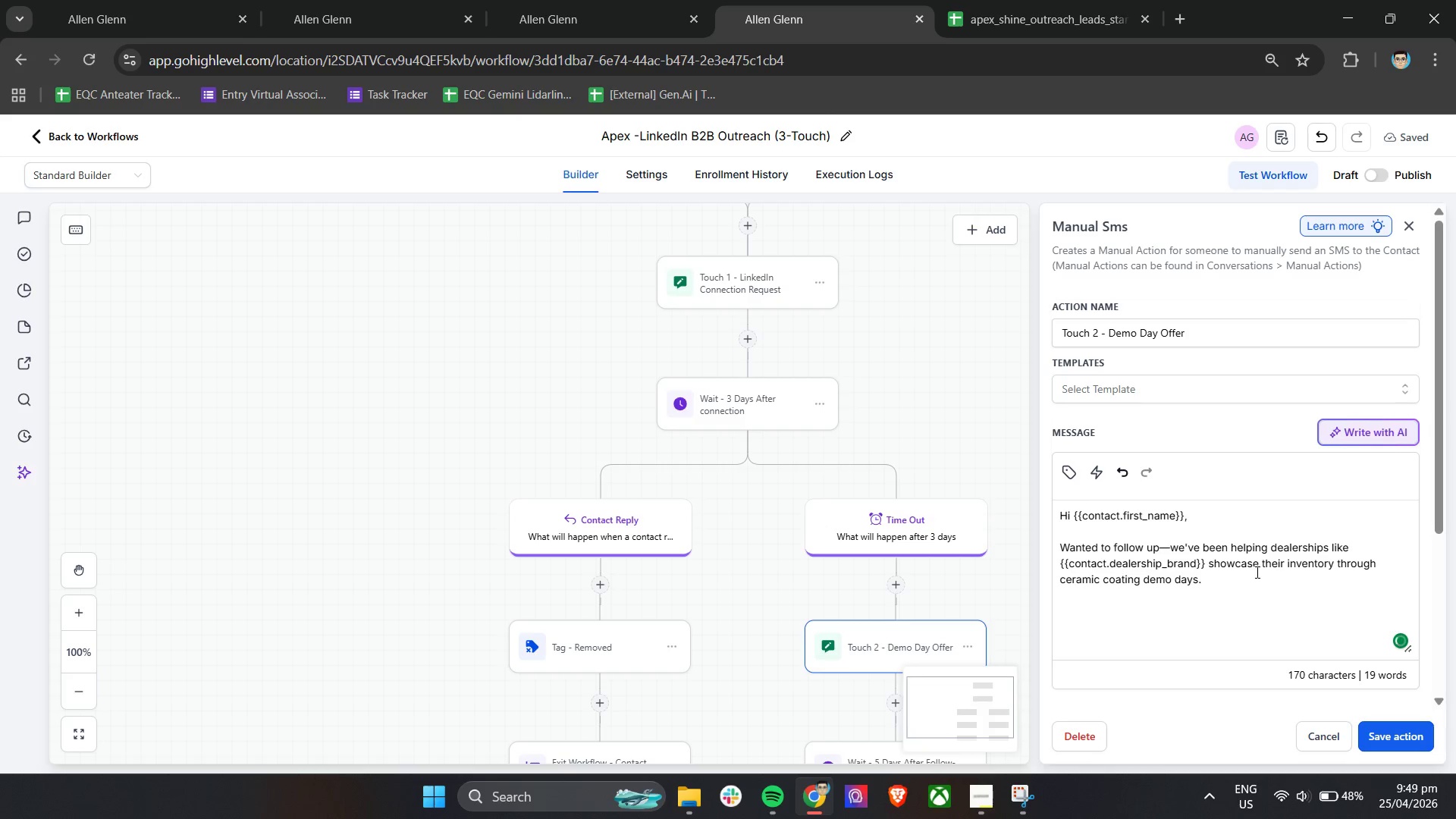 
key(Enter)
 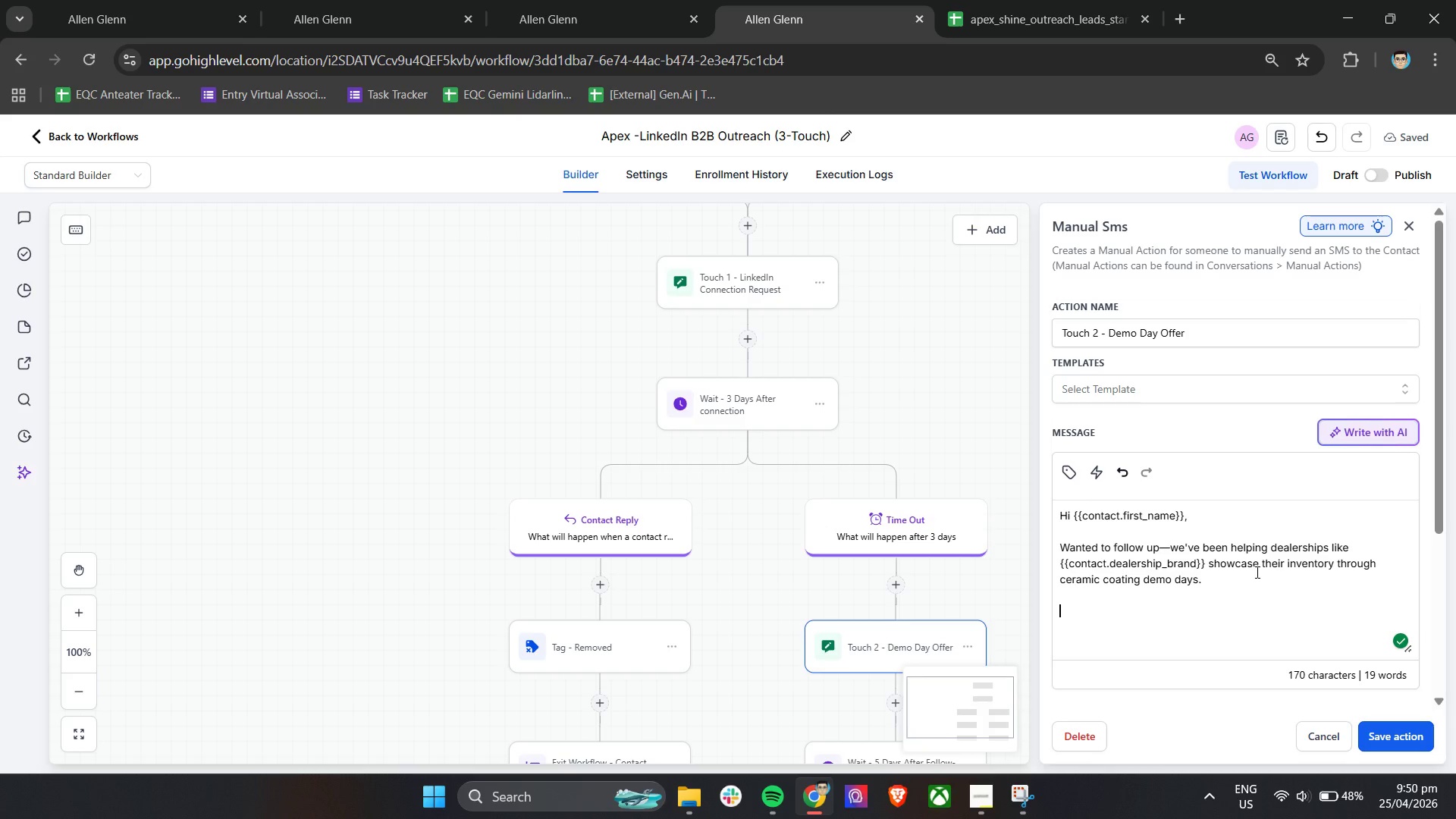 
key(Enter)
 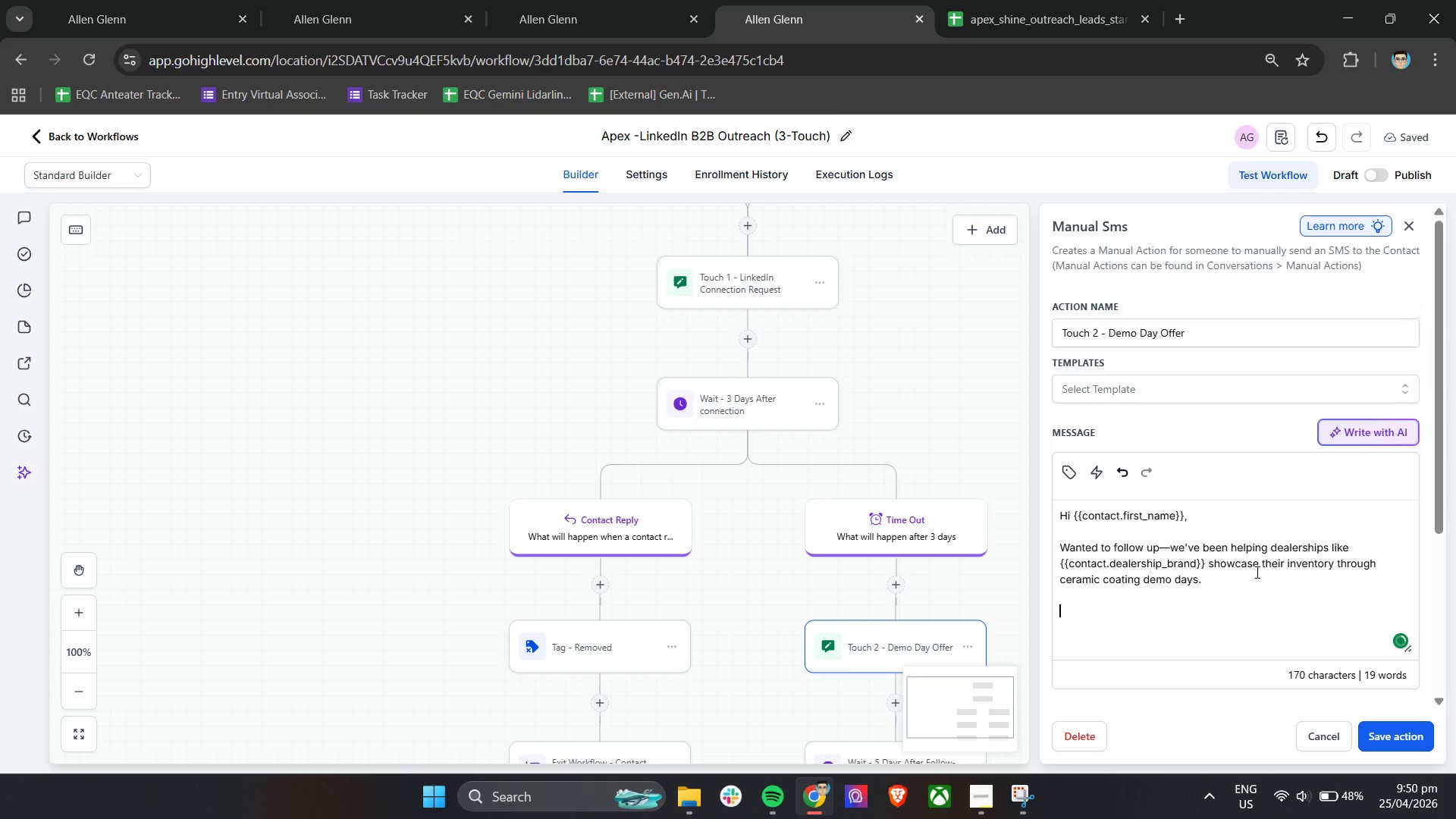 
type(We typically)
 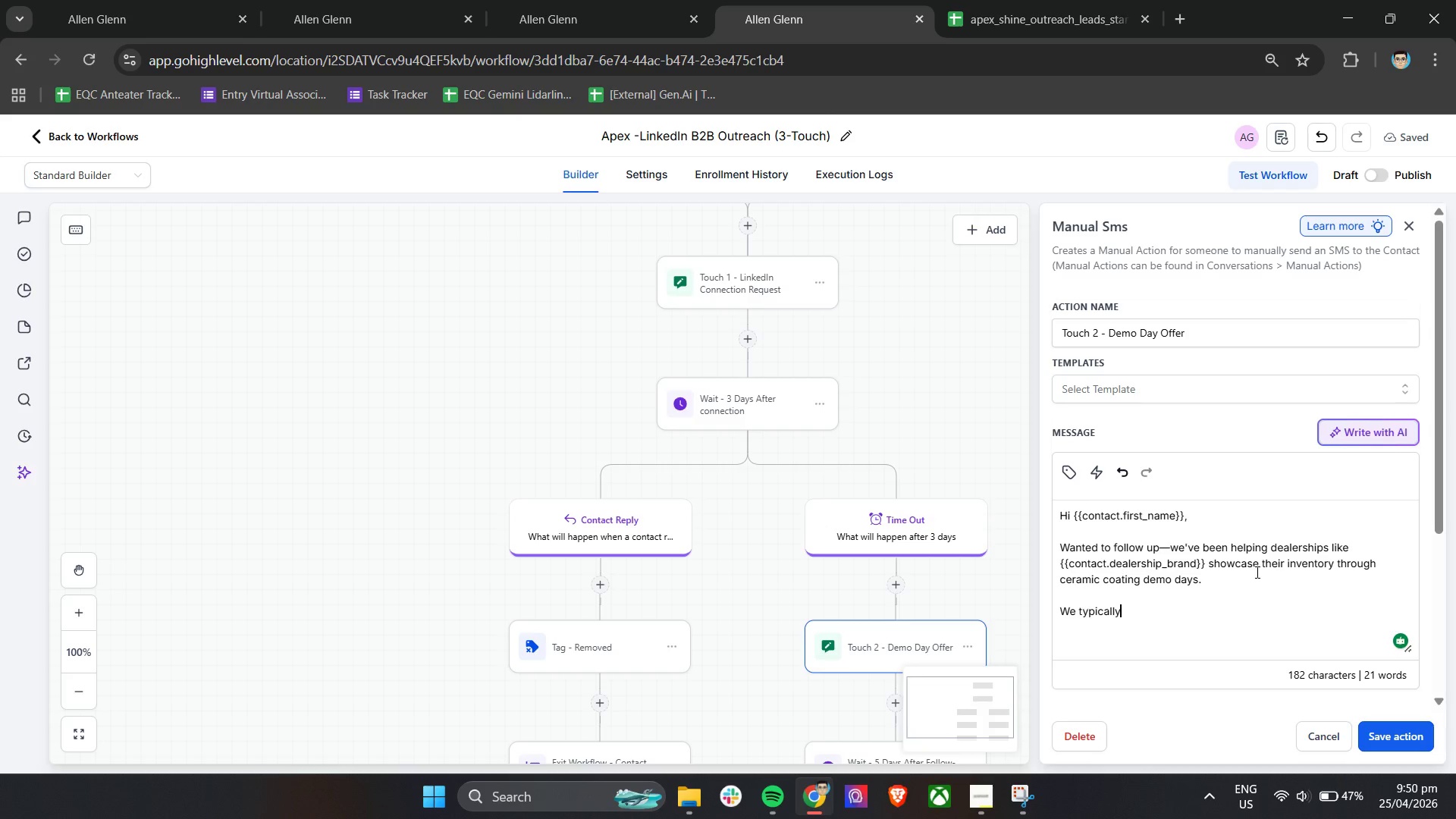 
wait(12.45)
 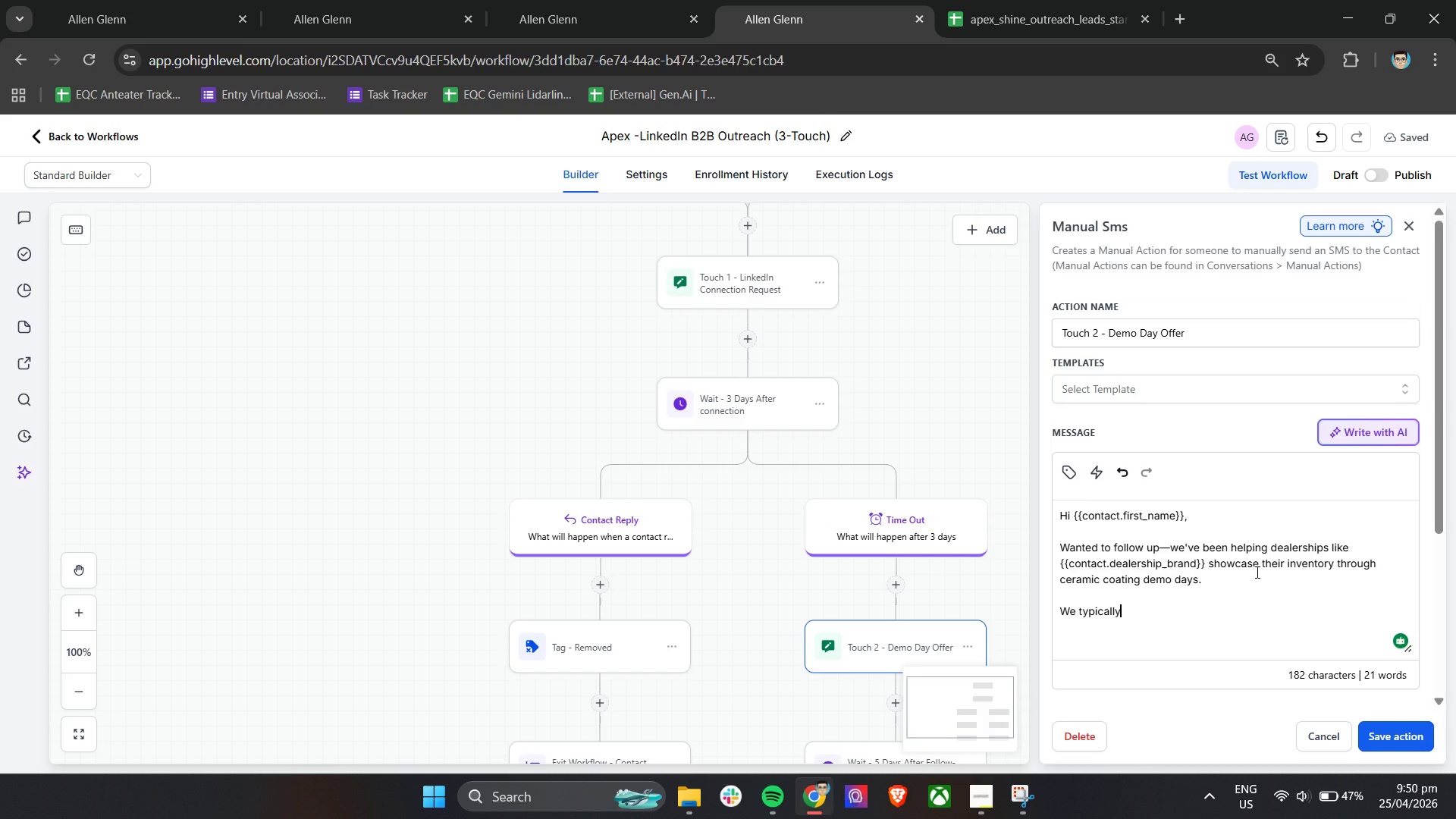 
type( treat one )
 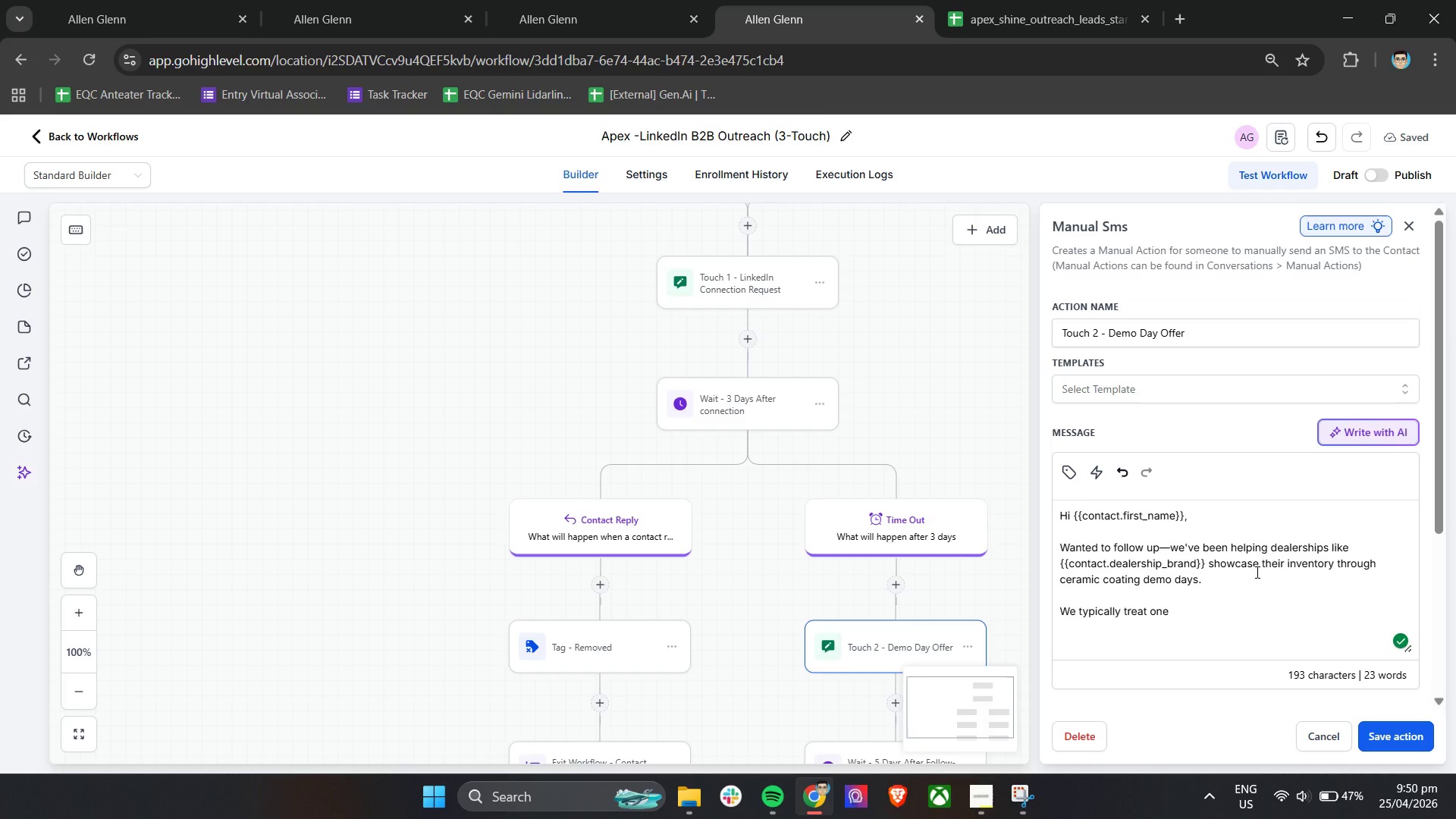 
type(featured unit )
 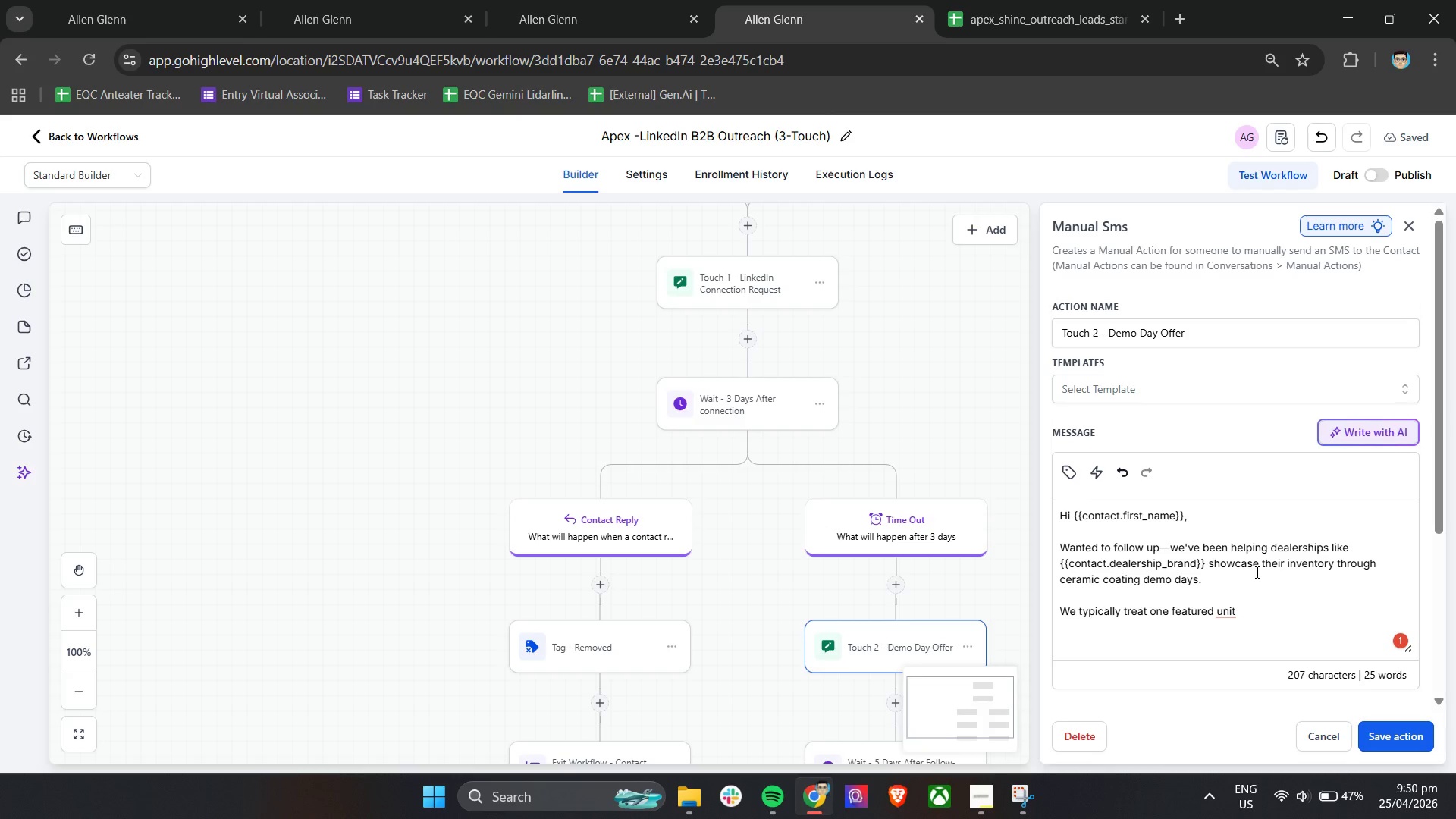 
wait(6.02)
 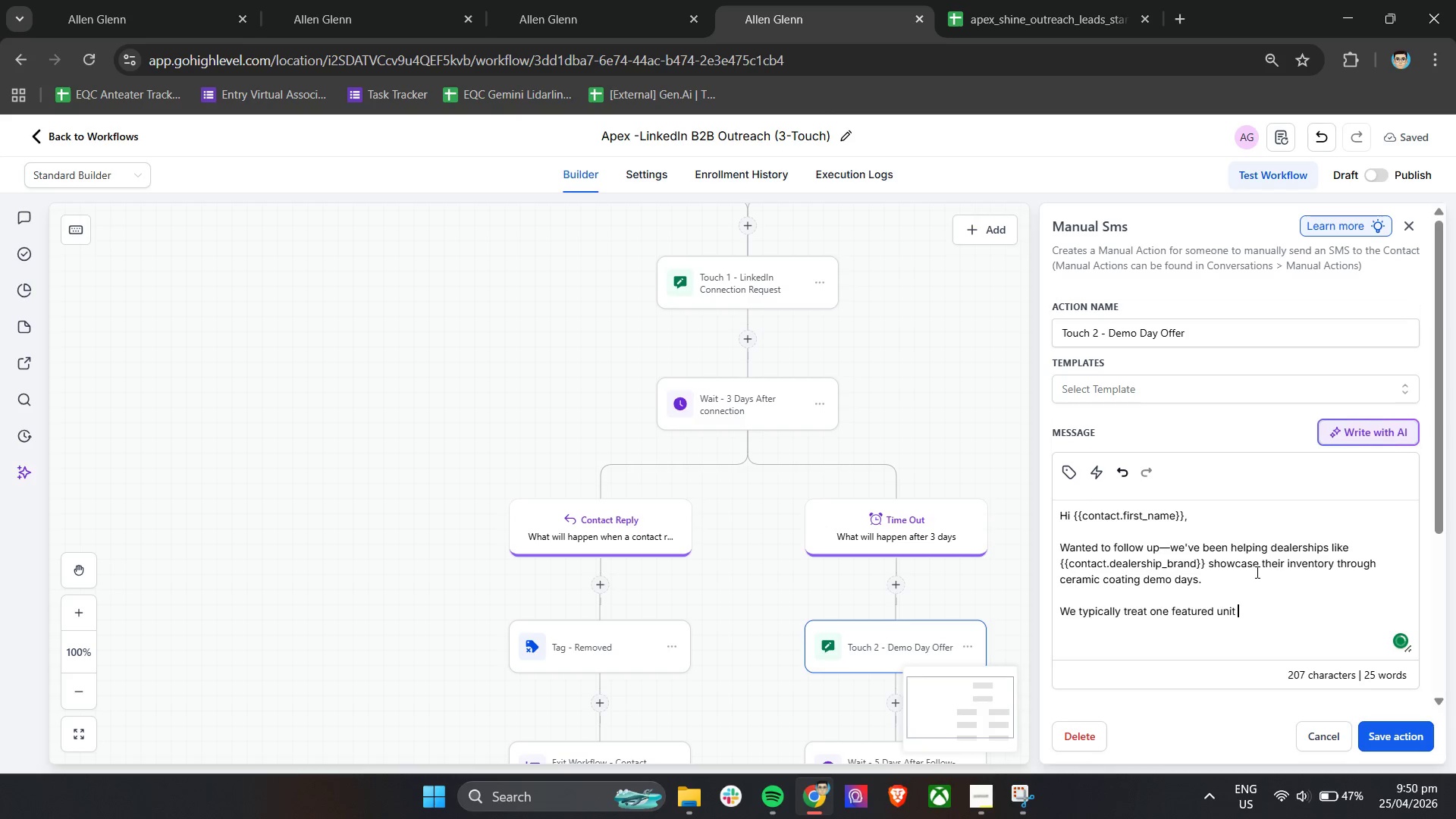 
type((something like your )
 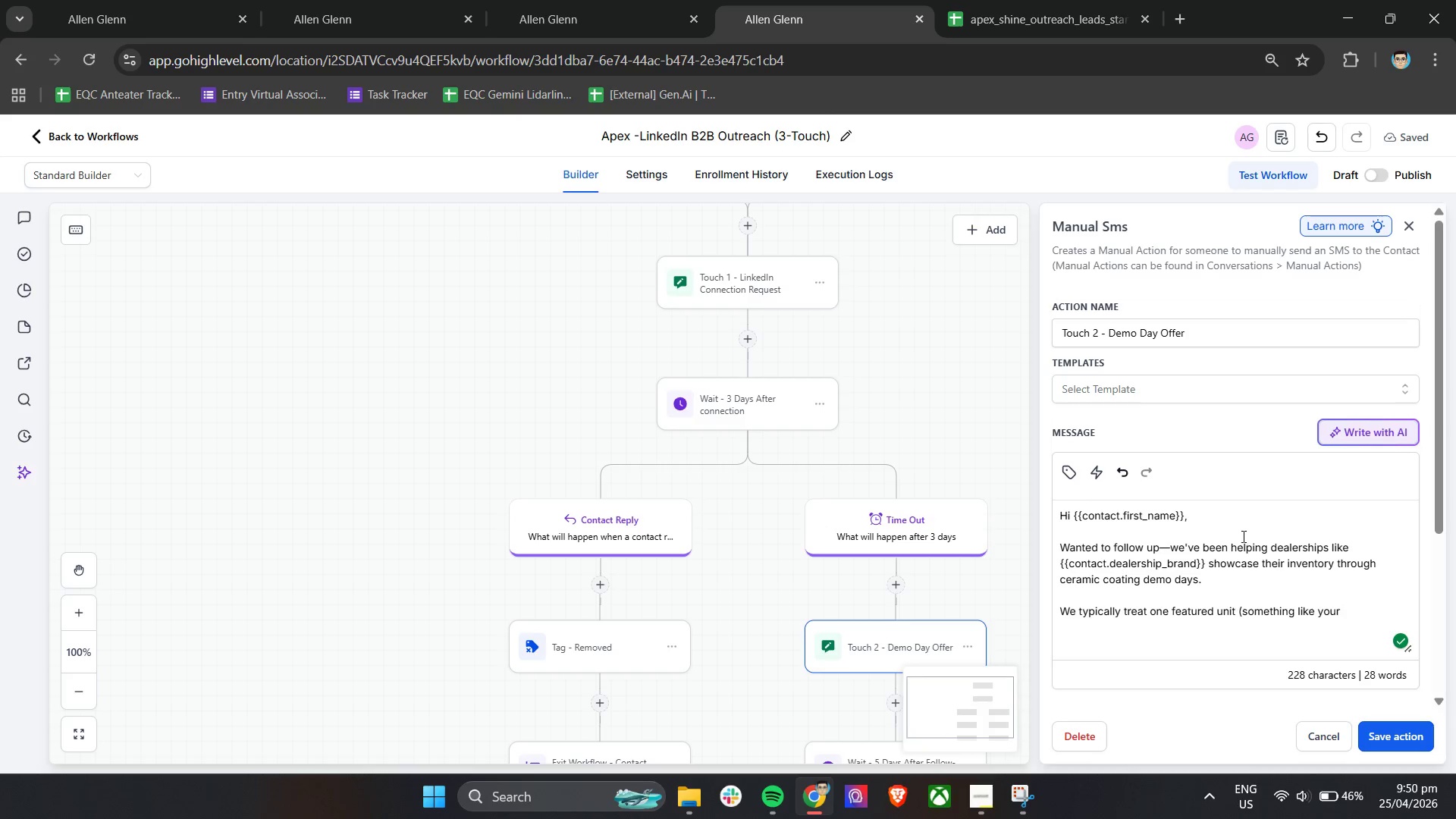 
left_click([1074, 472])
 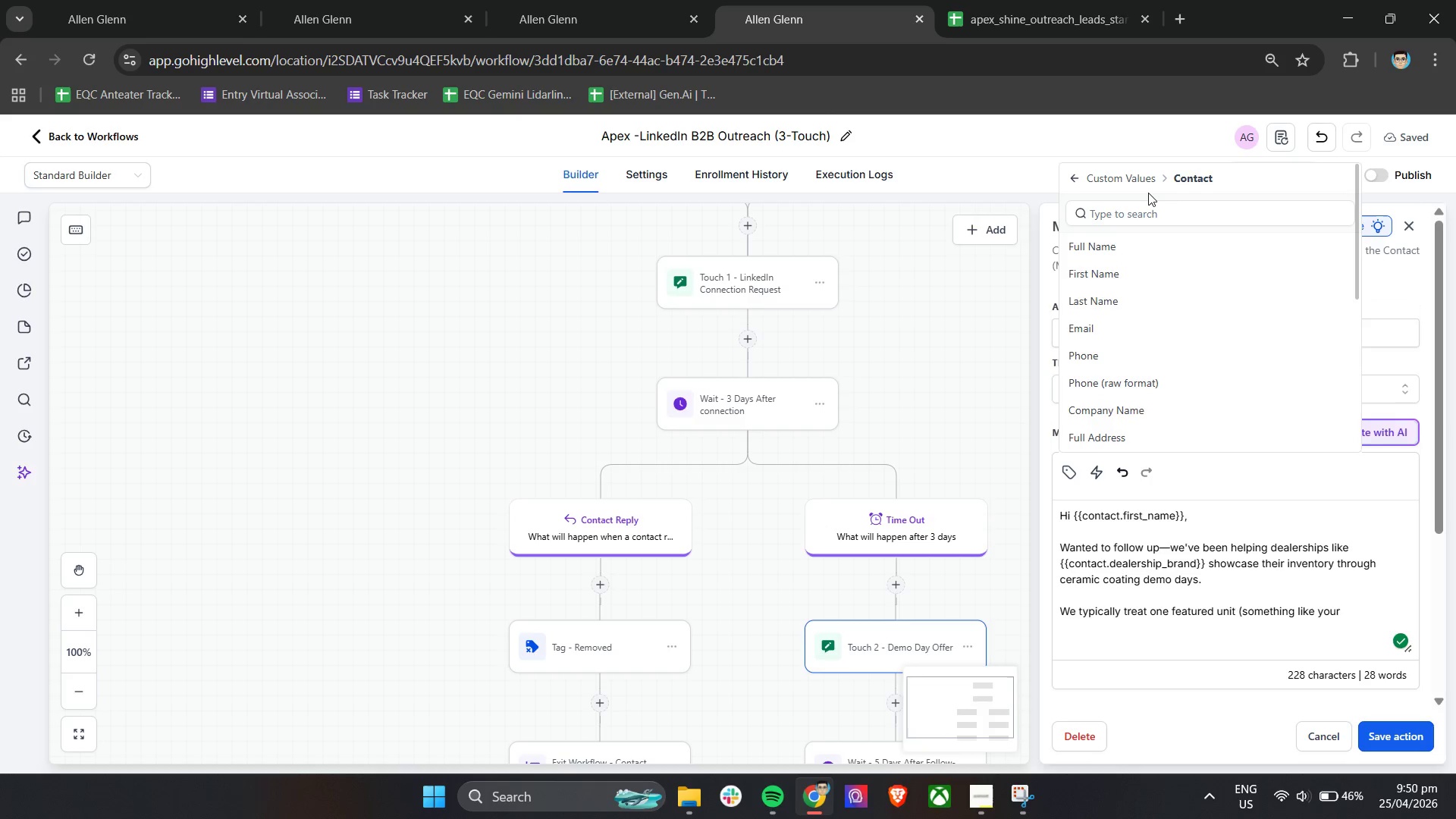 
left_click([1147, 215])
 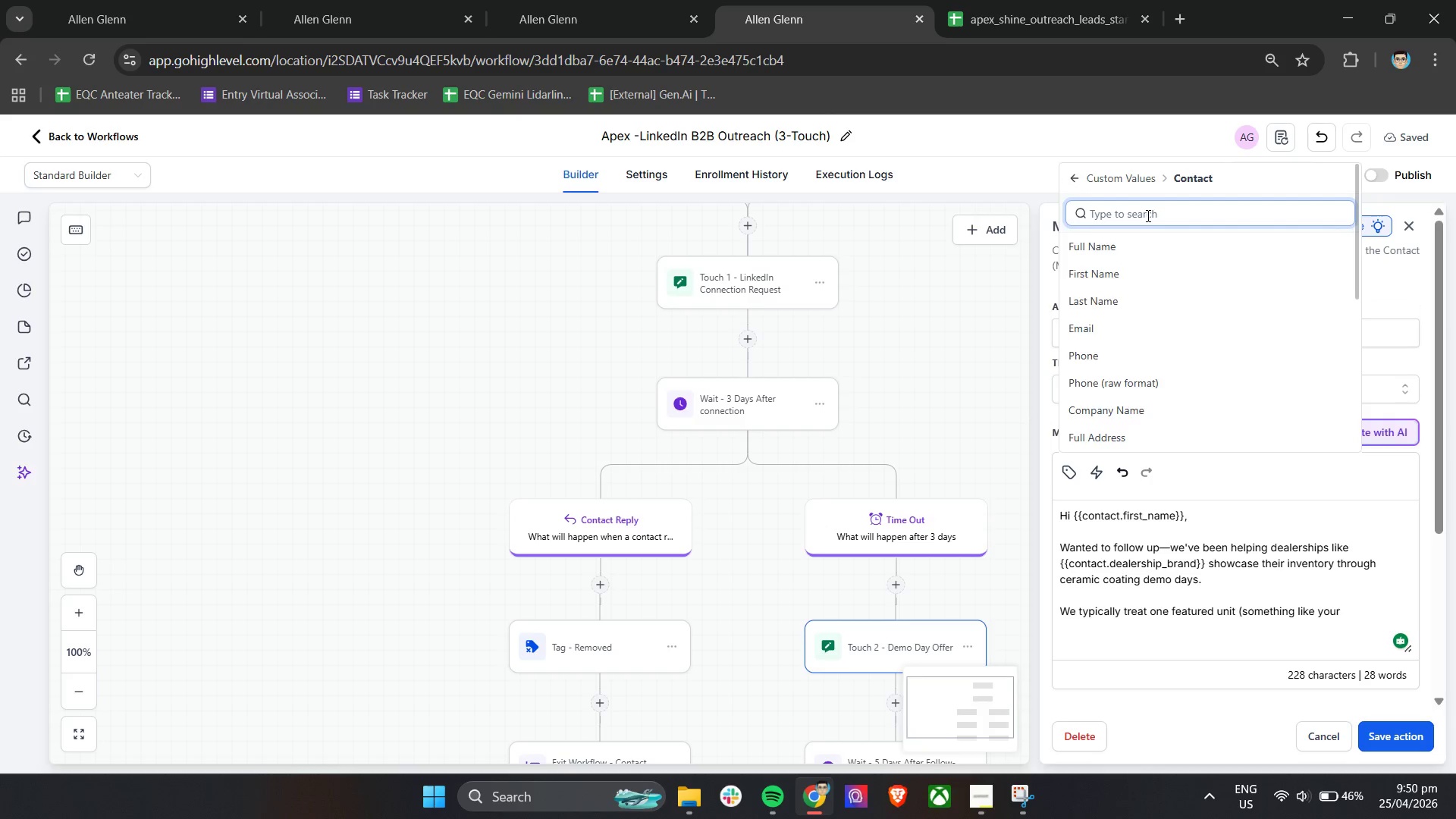 
type(feat)
 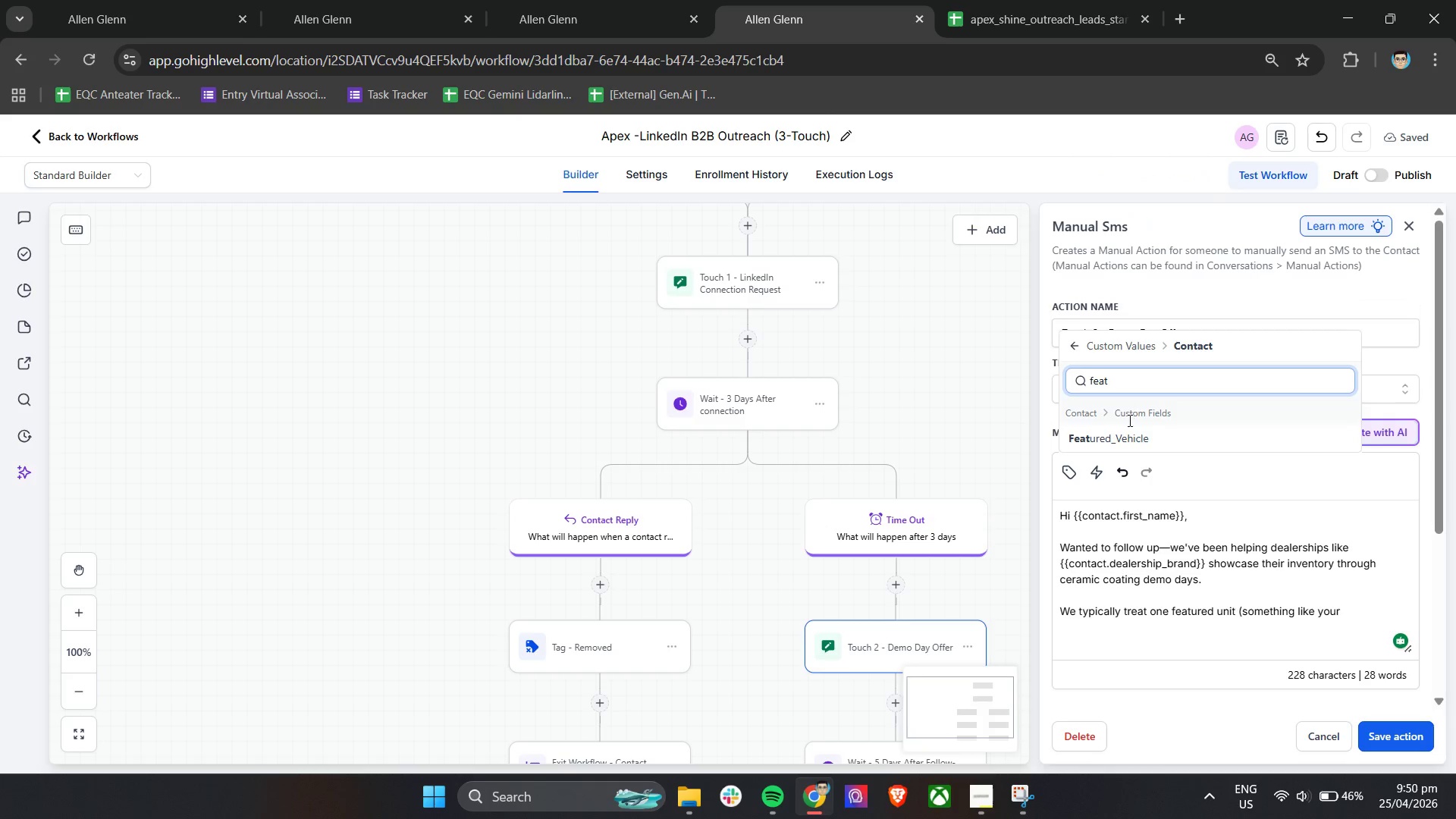 
left_click([1128, 439])
 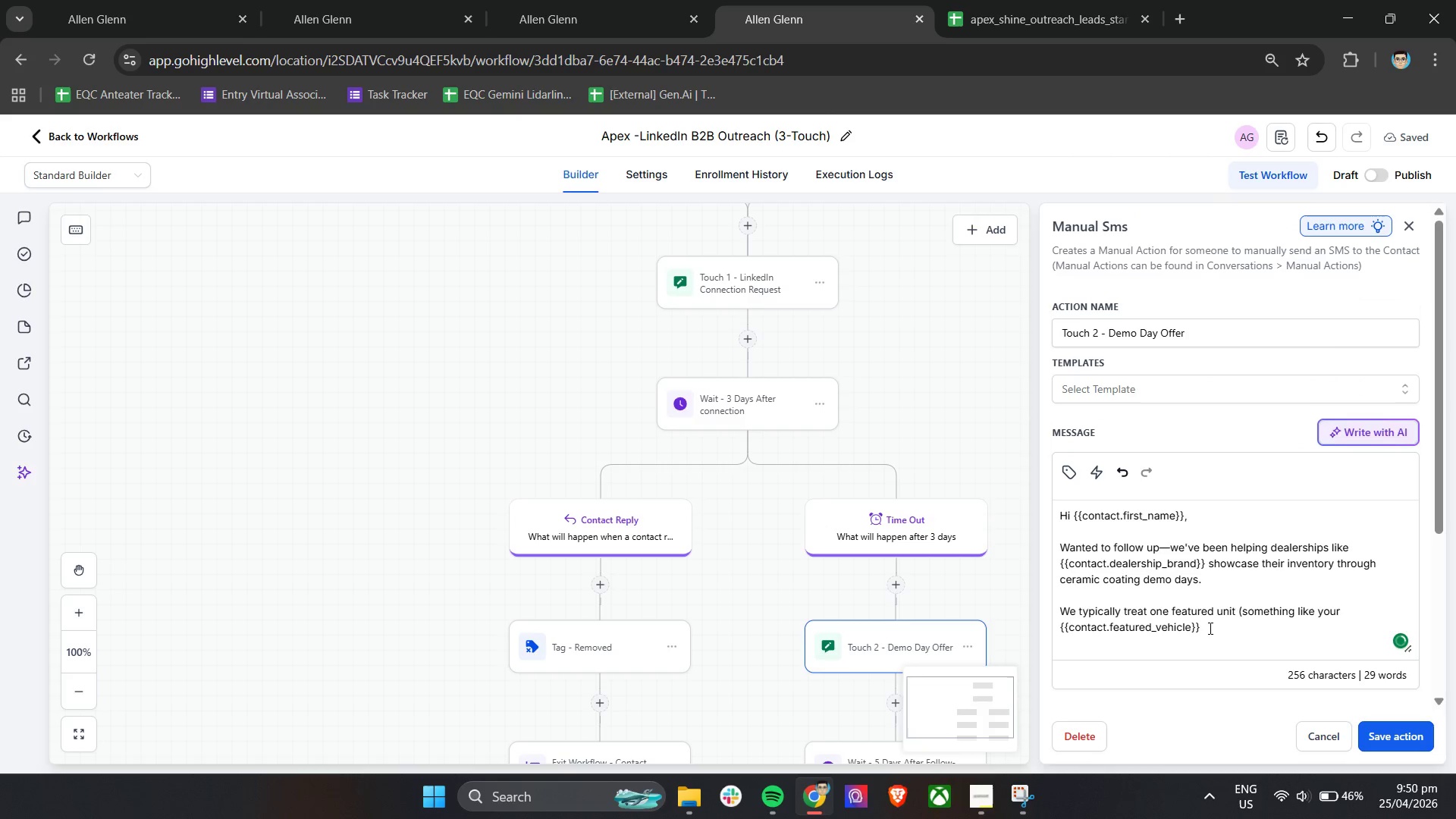 
left_click([1212, 628])
 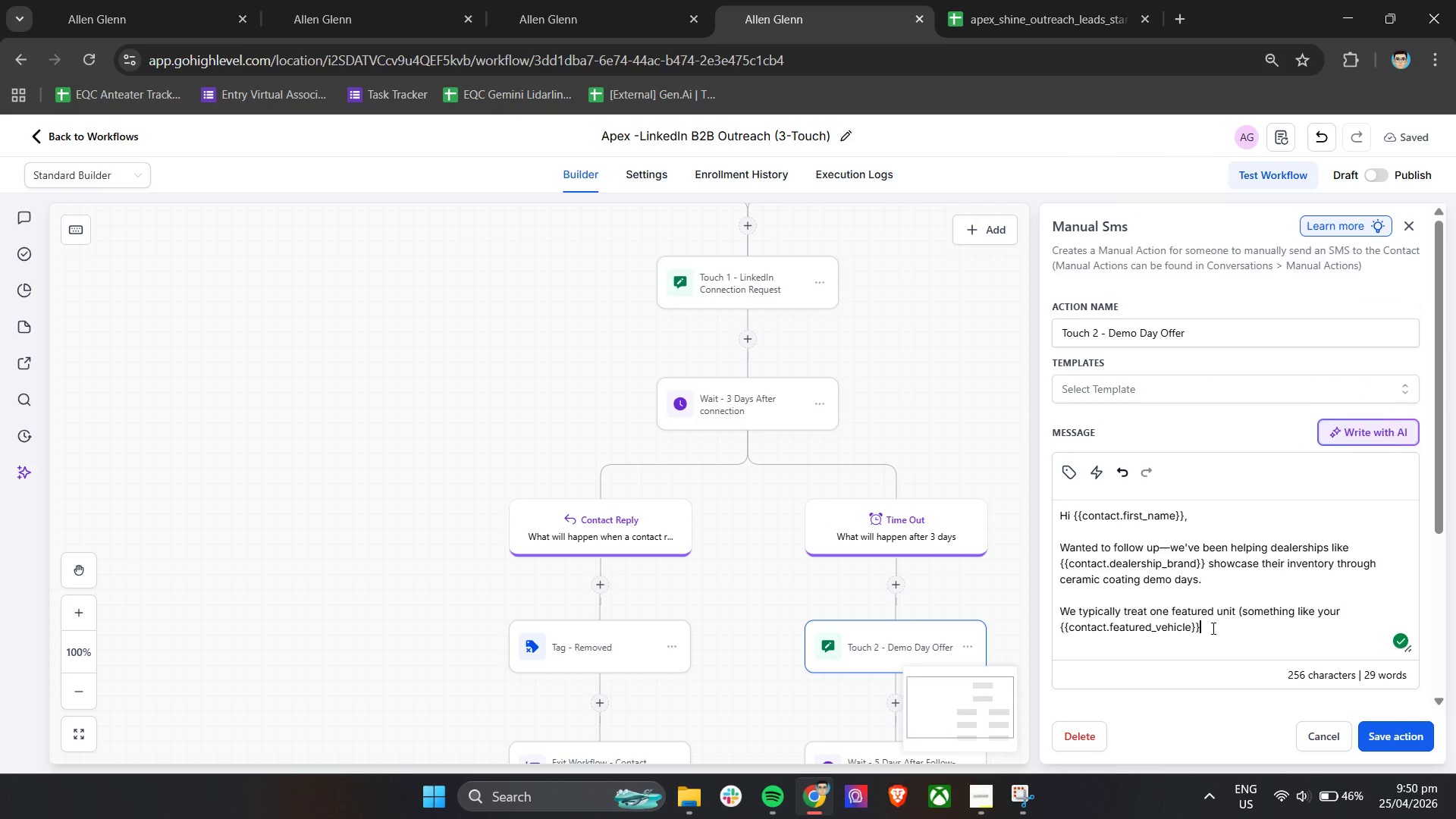 
type( so)
key(Backspace)
key(Backspace)
key(Backspace)
type() )
 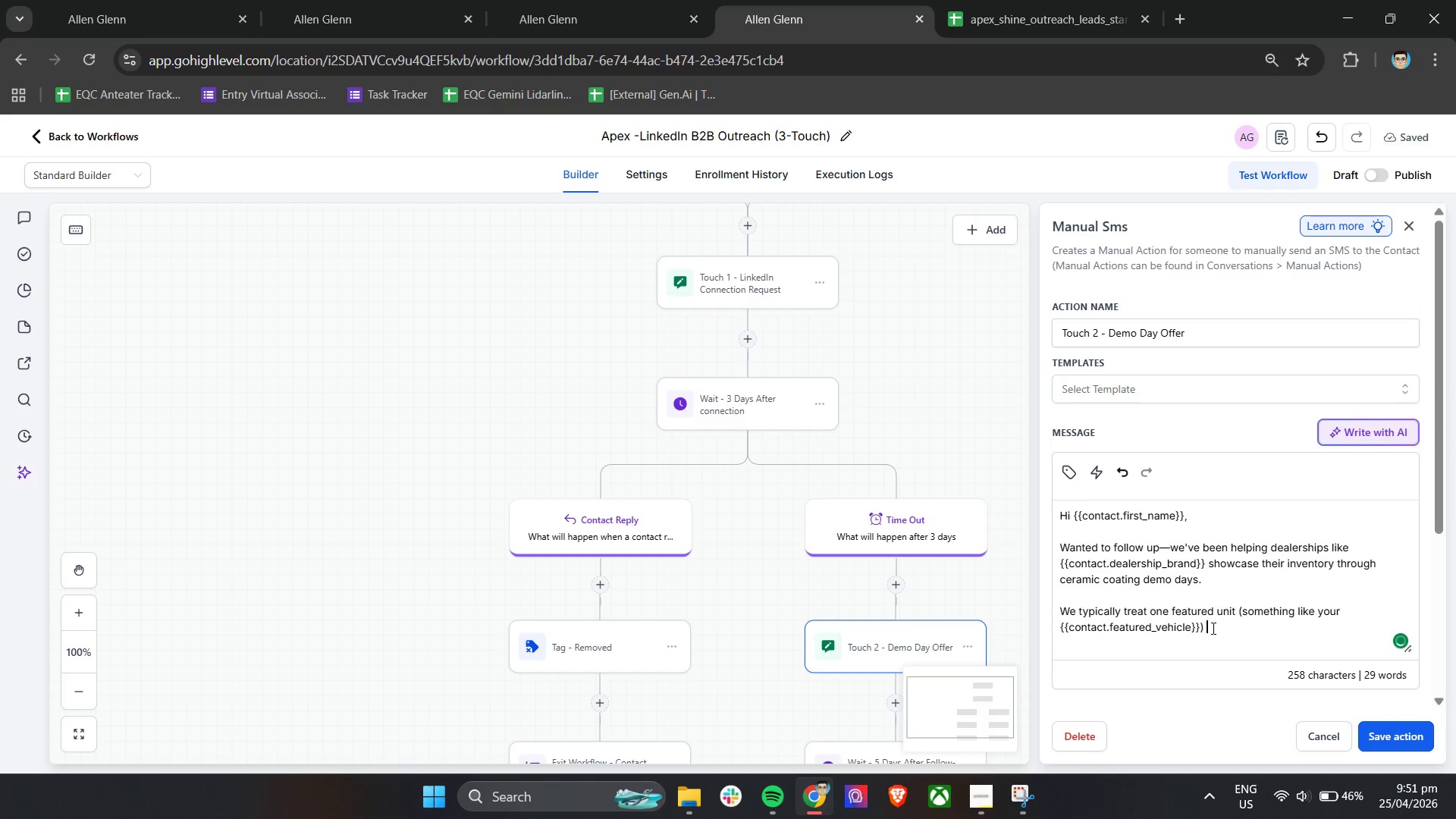 
type(so your team and customers can see the finish and )
 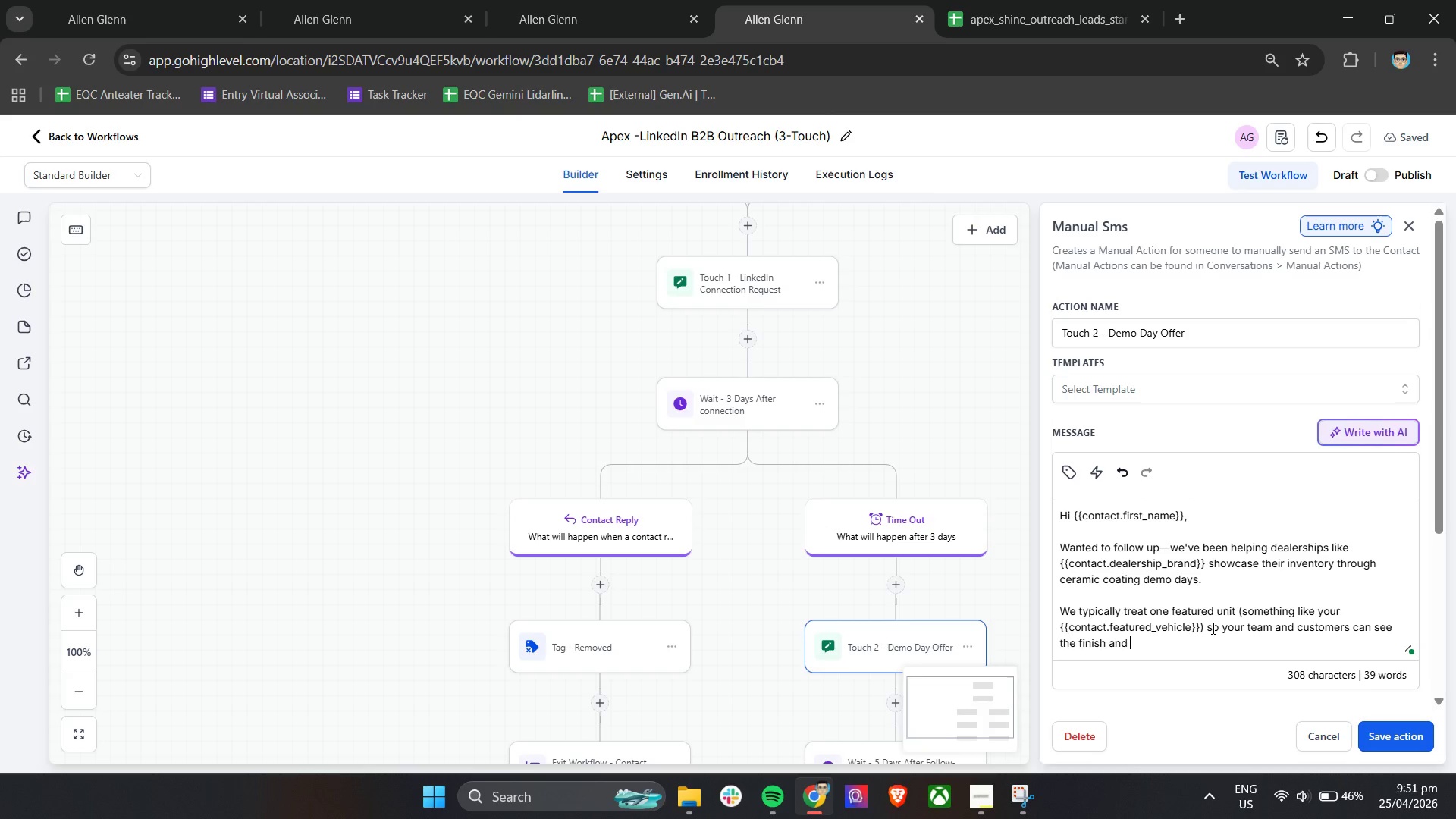 
wait(6.92)
 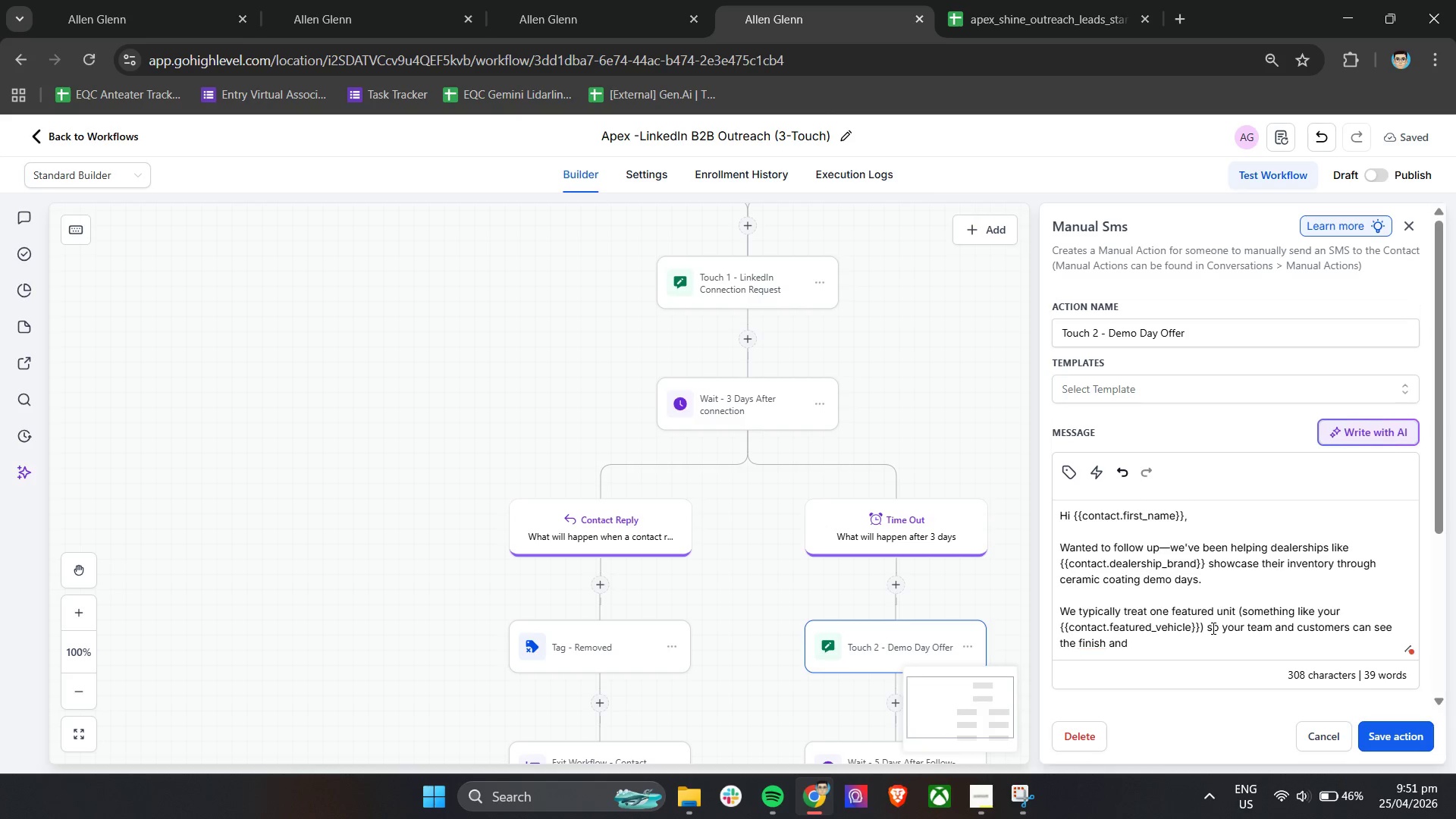 
type(protection firsthand.)
 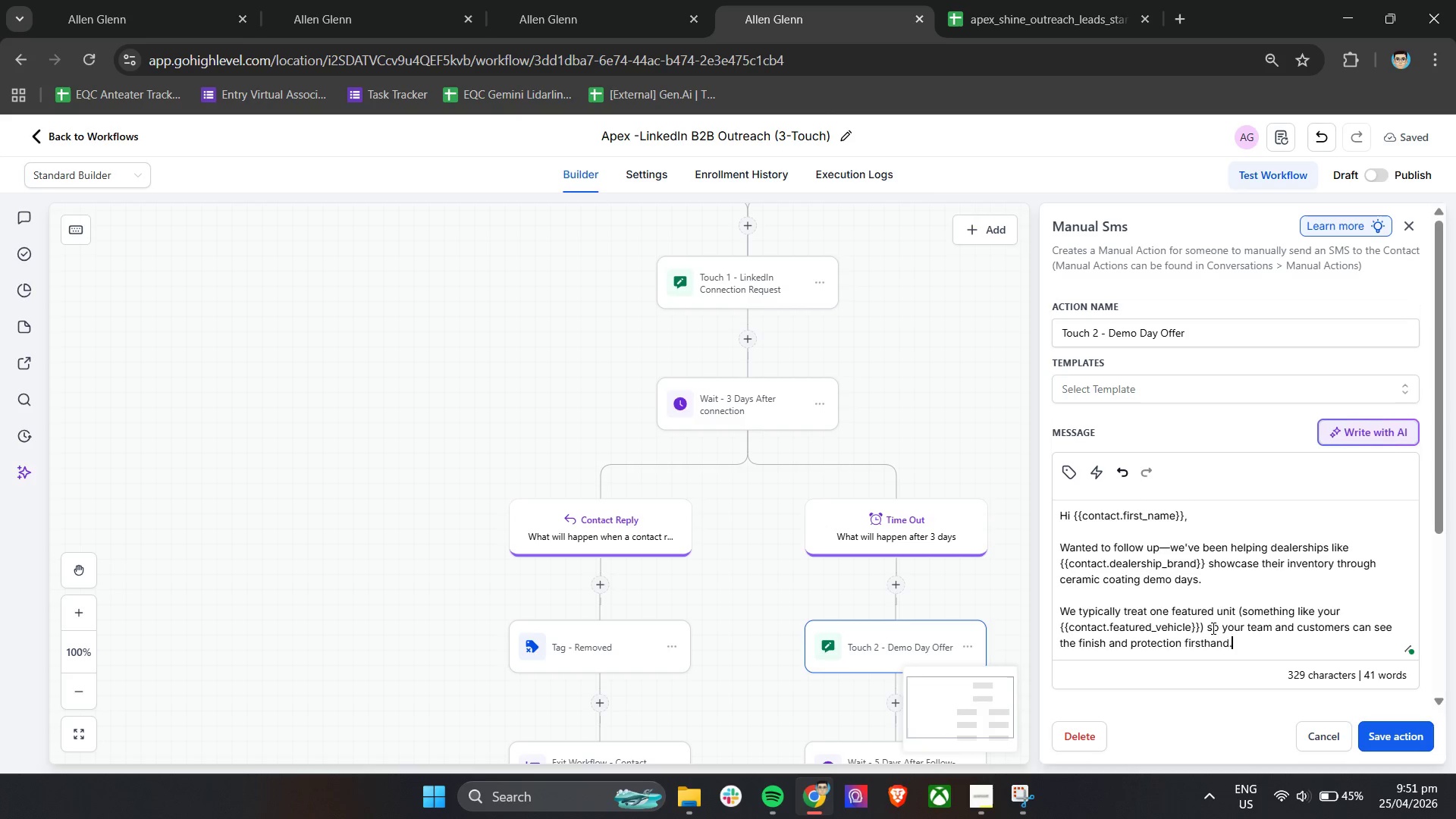 
key(Enter)
 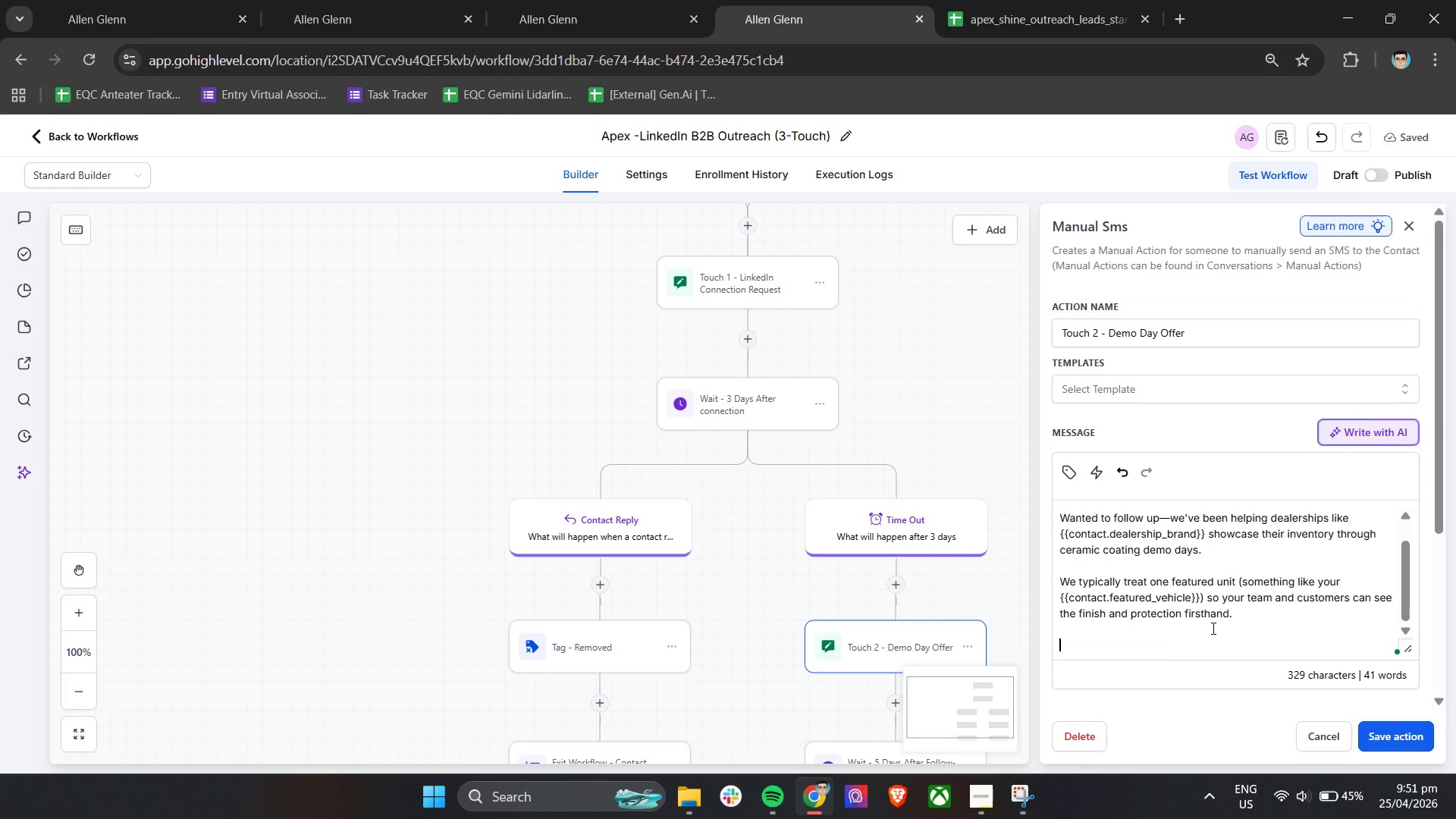 
key(Enter)
 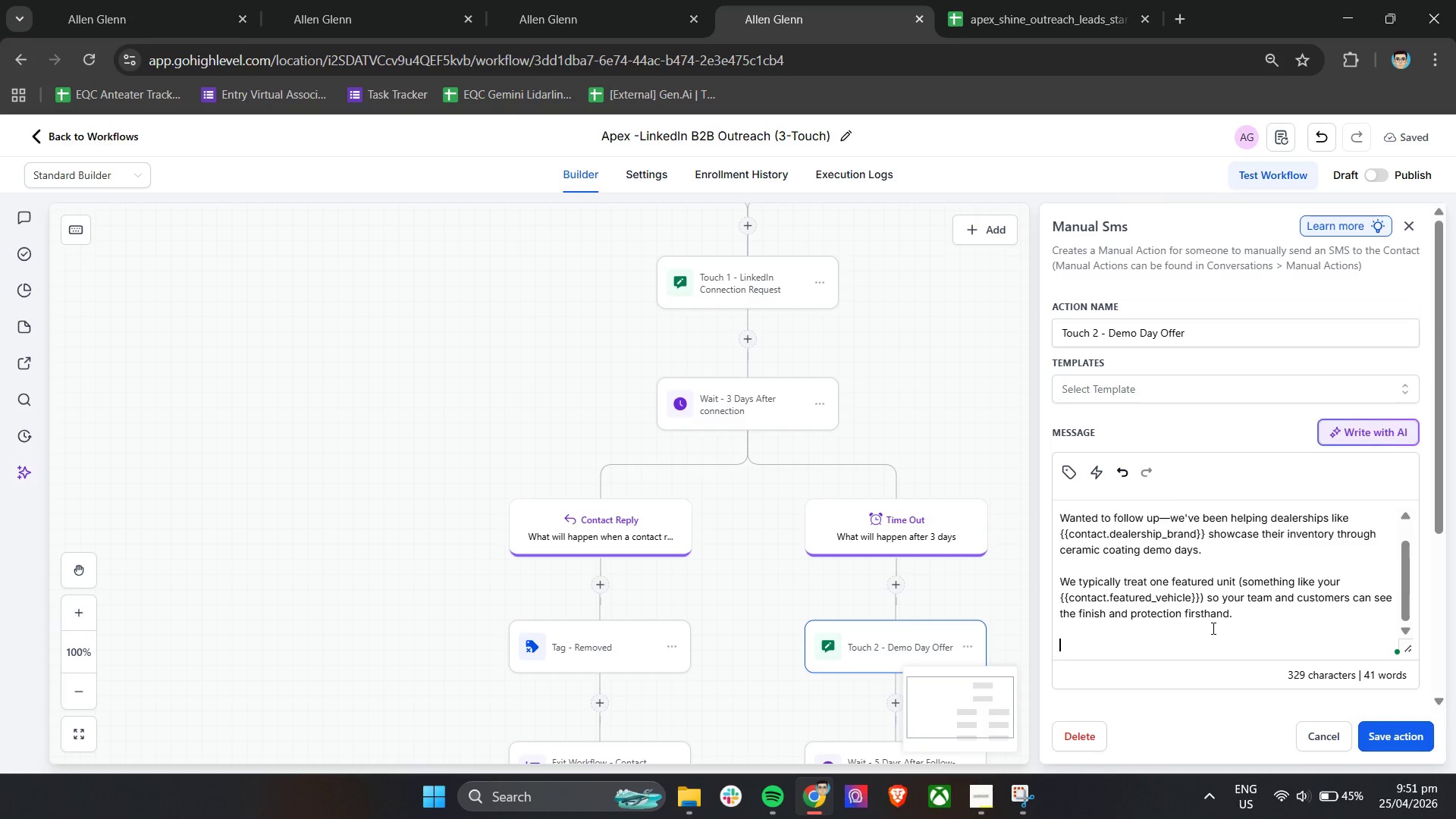 
type(There's no cost - it's purelu)
key(Backspace)
type(y)
 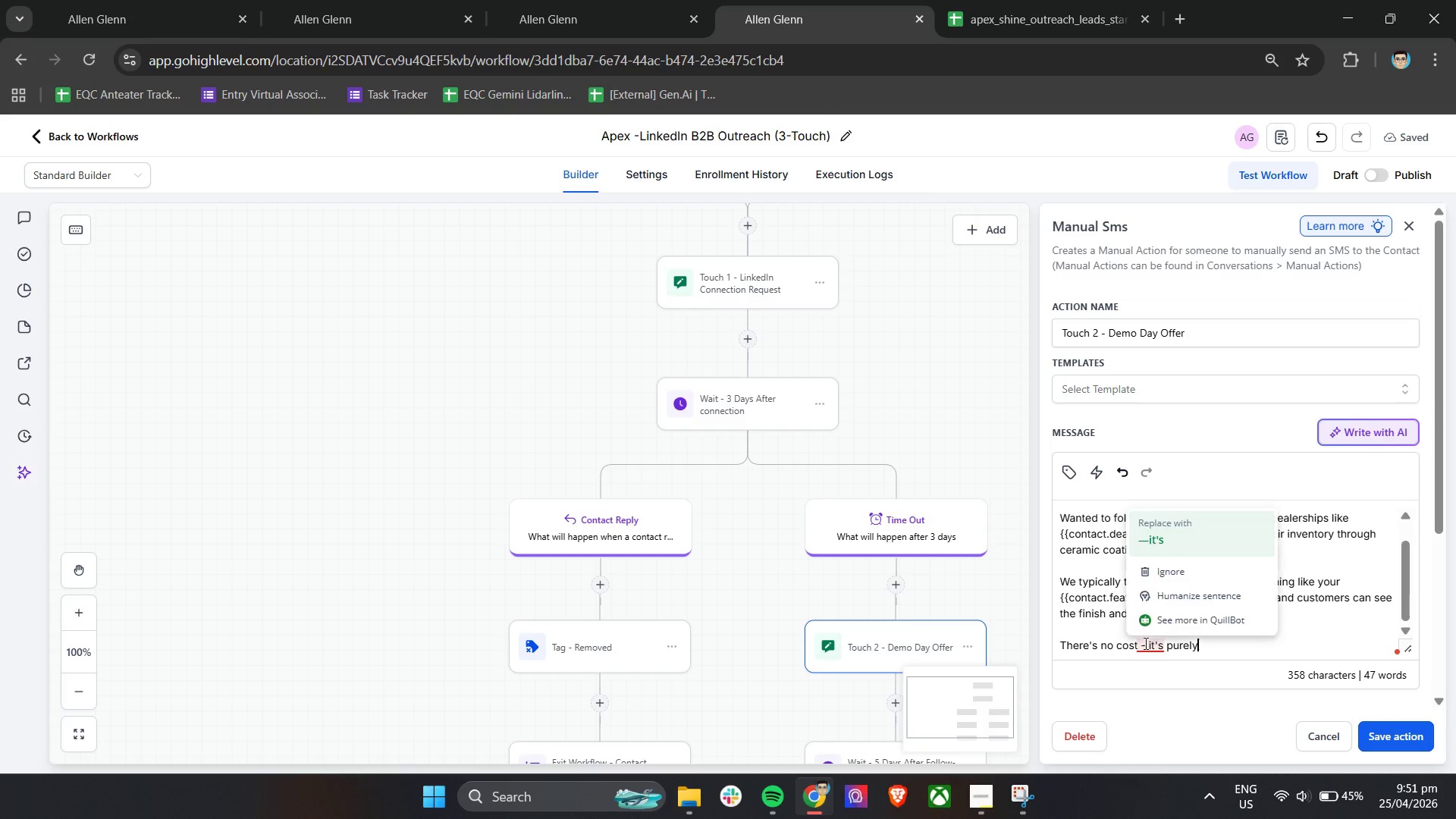 
left_click([1175, 544])
 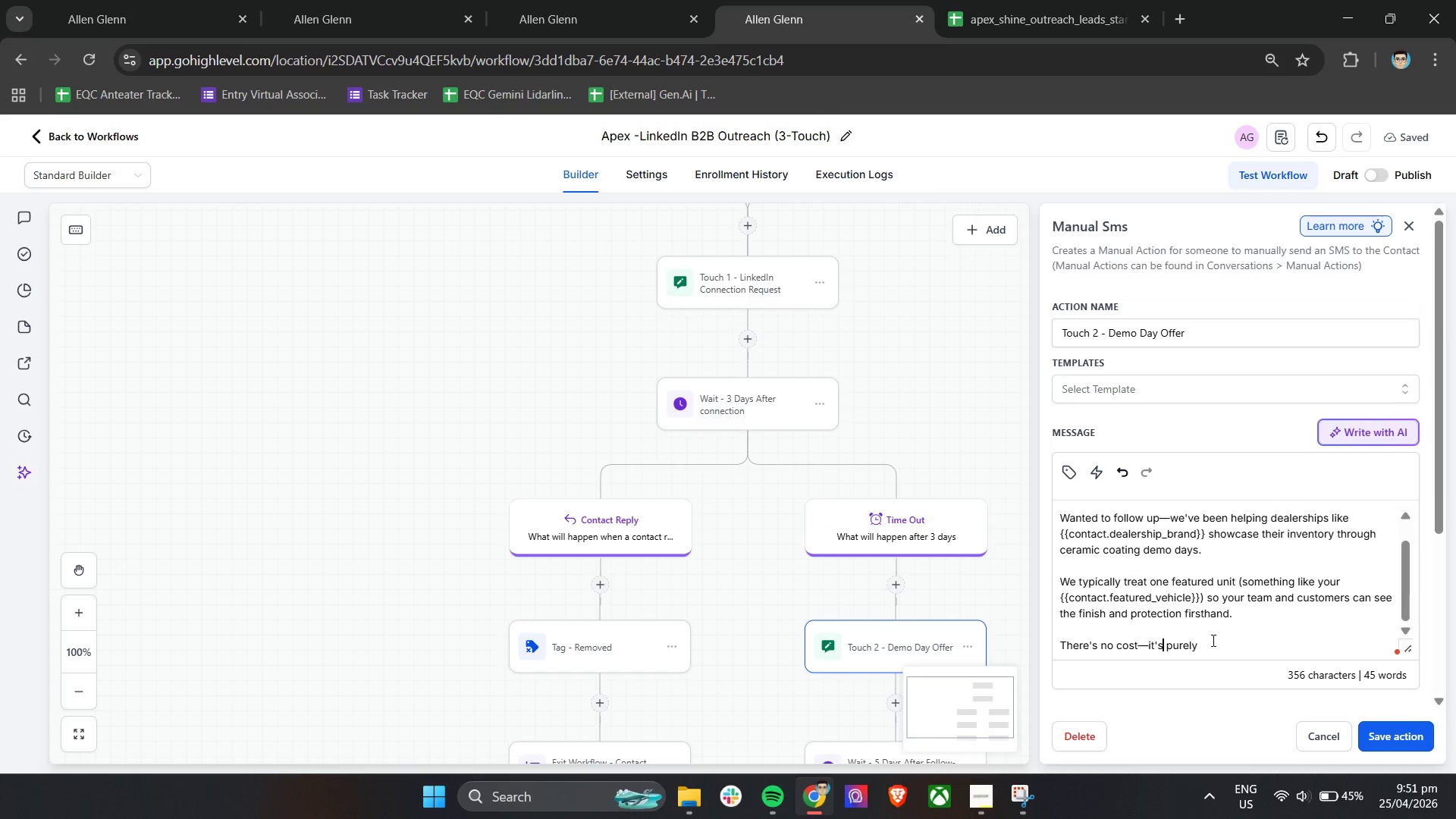 
left_click([1215, 646])
 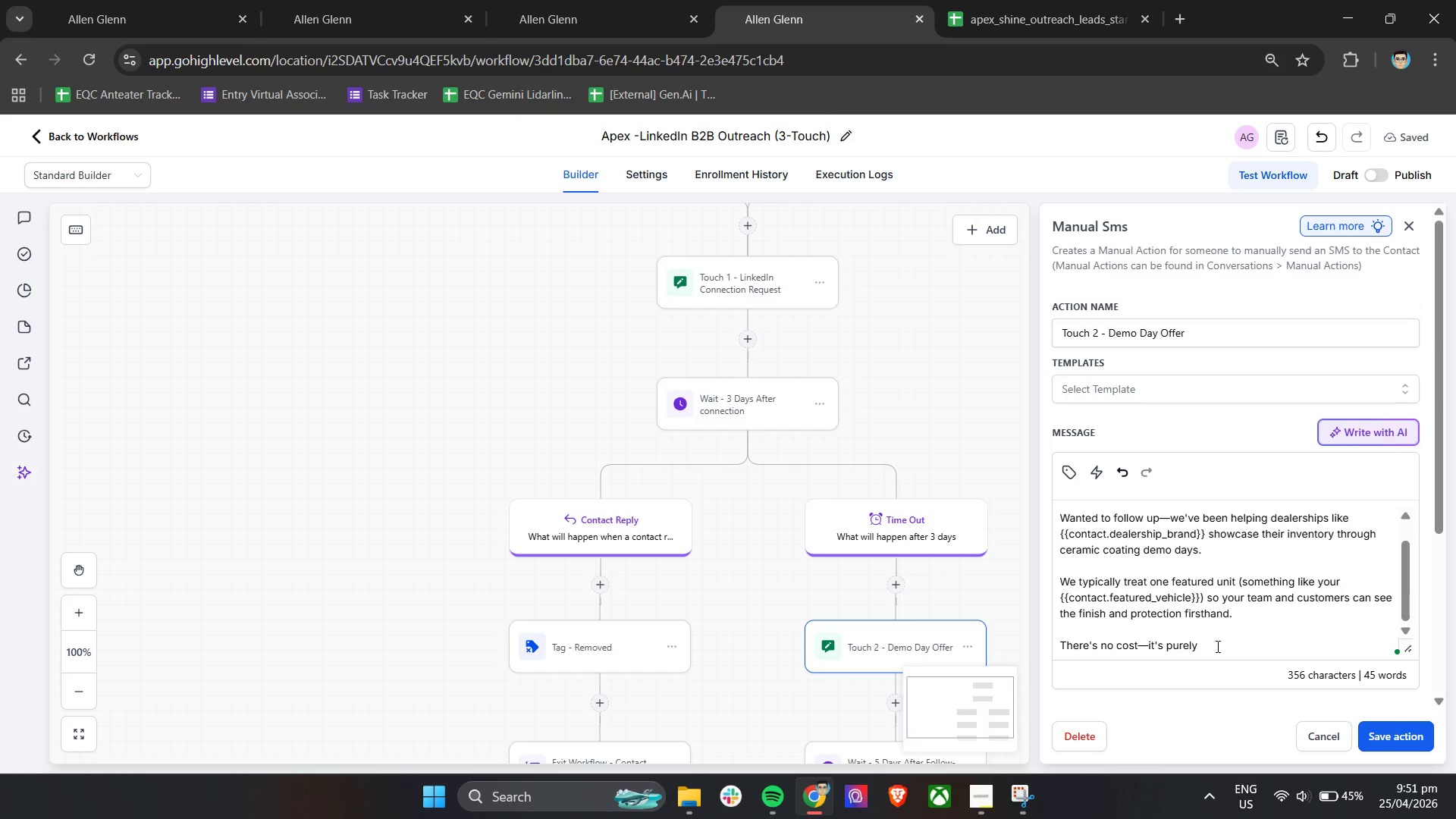 
wait(5.09)
 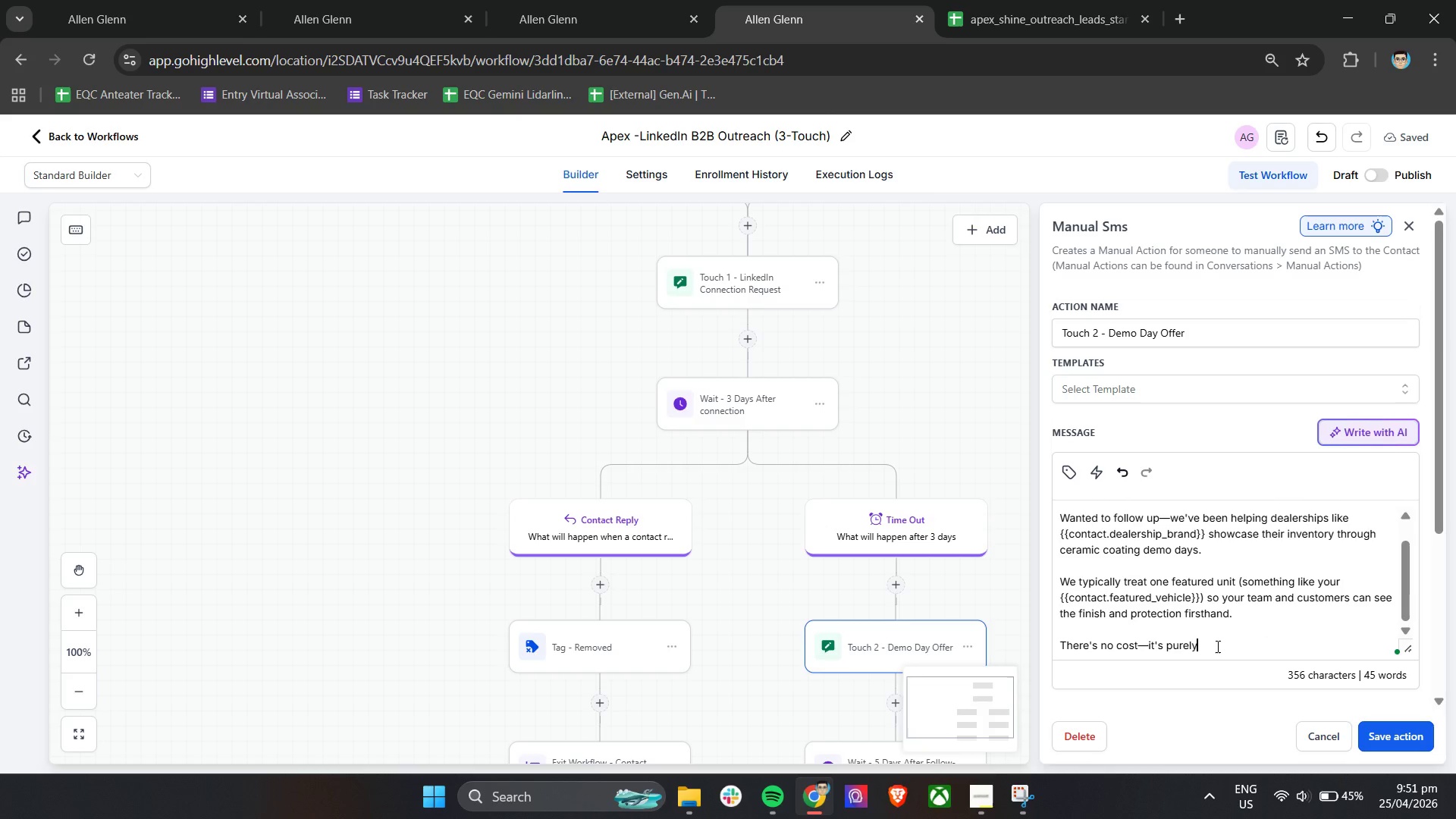 
type( )
key(Backspace)
type( to demonstrate the impact in a real showroom setting. )
 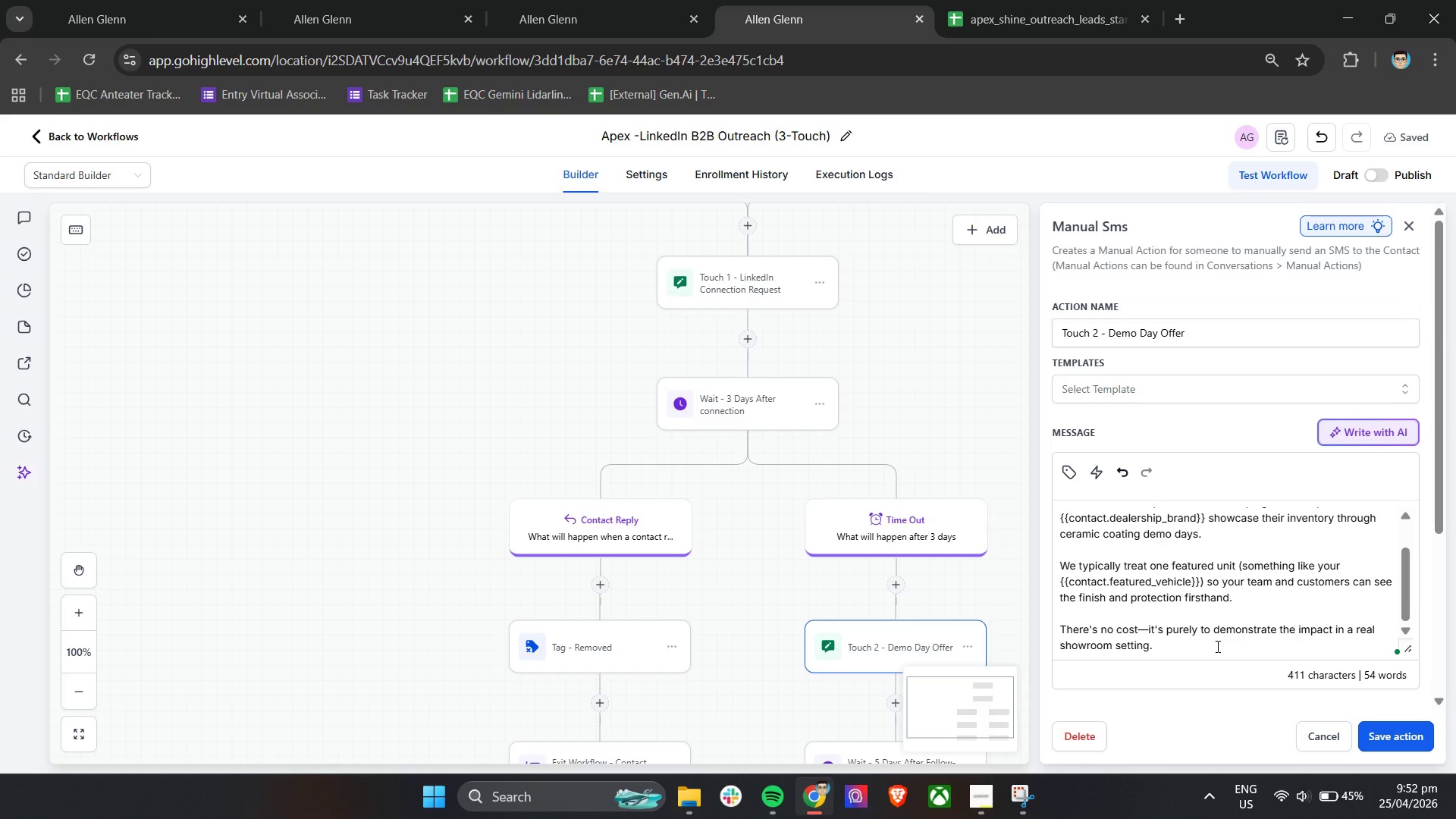 
key(Enter)
 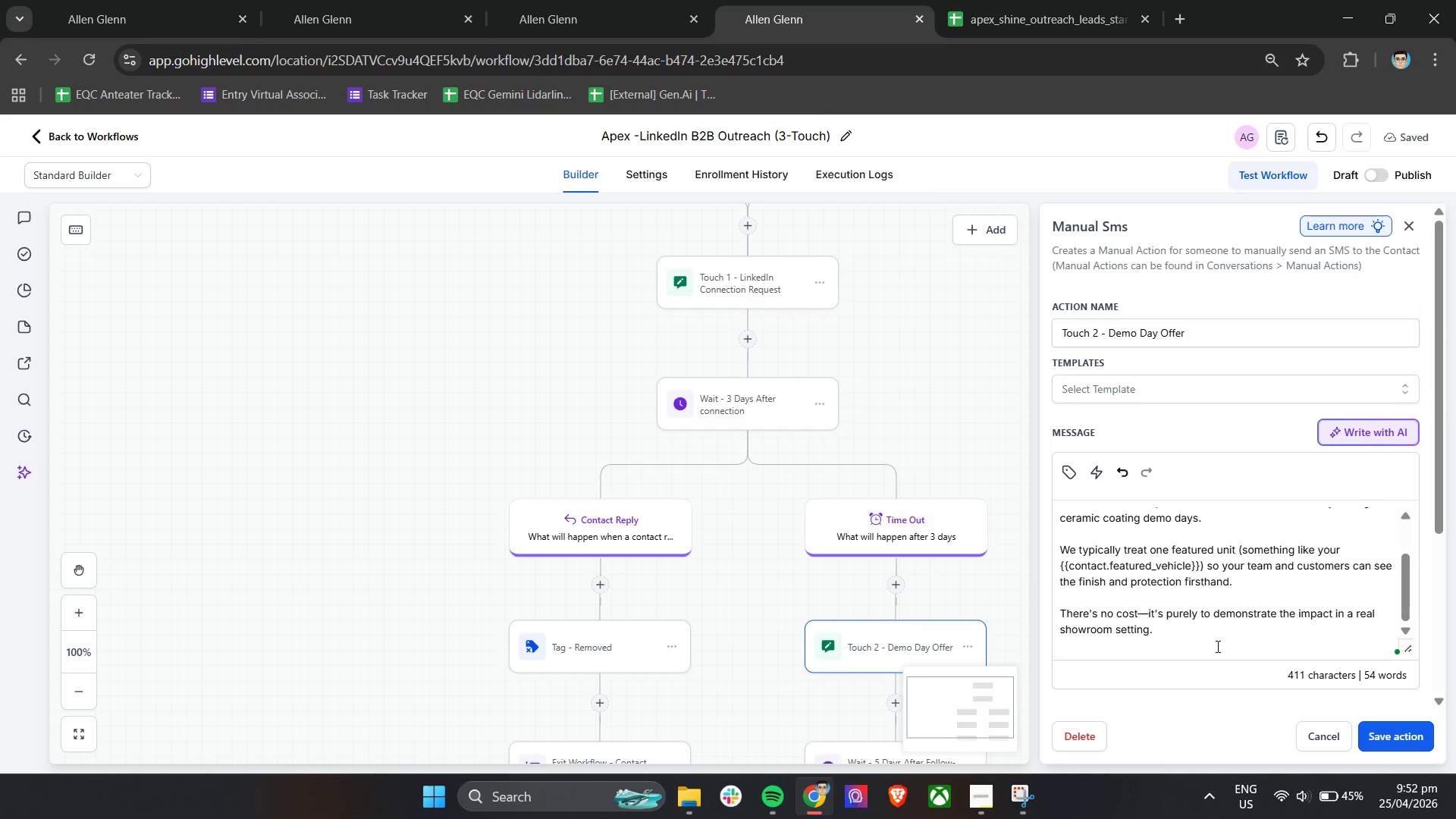 
key(Enter)
 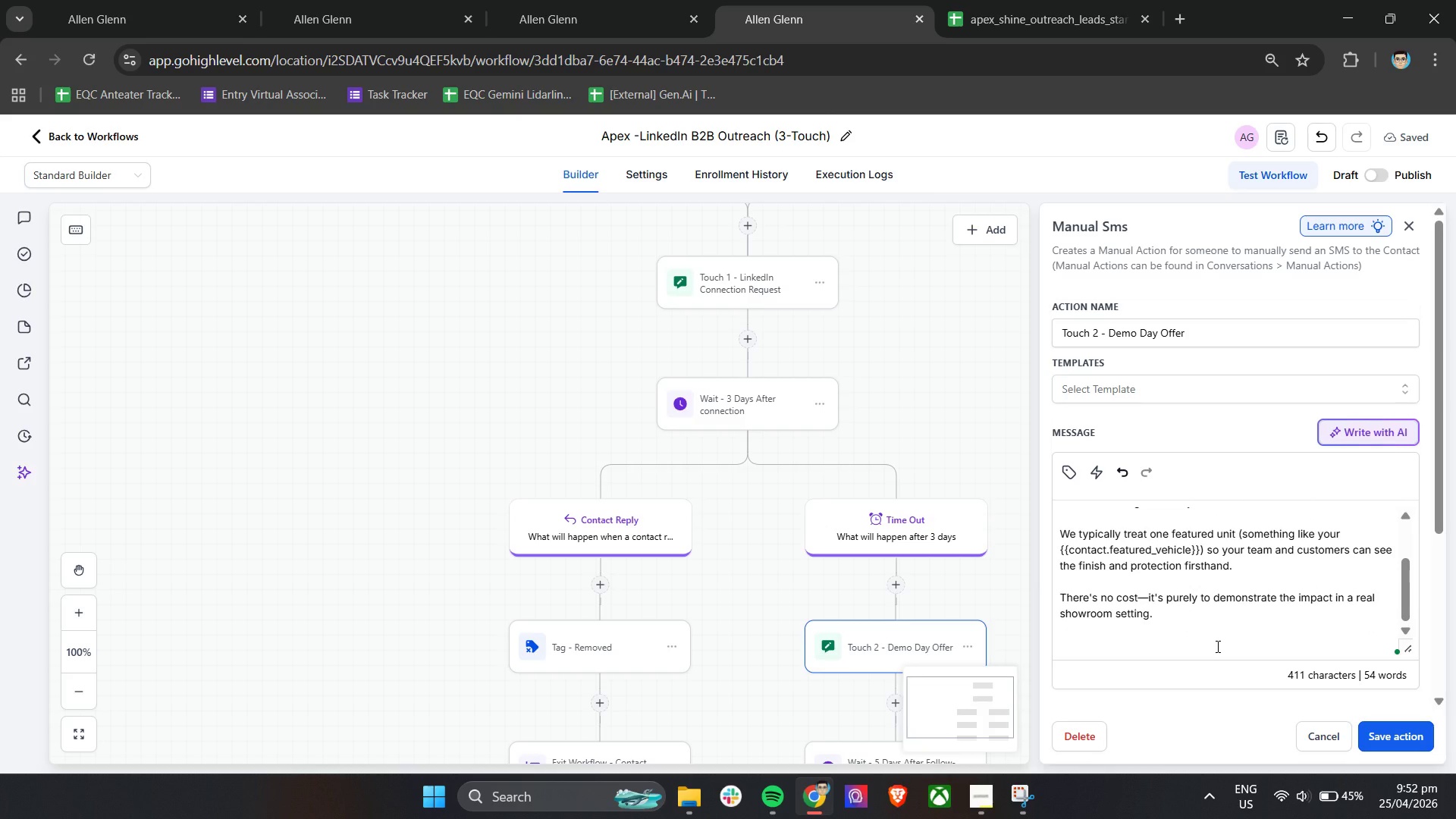 
type(Would you be open to trying one?)
 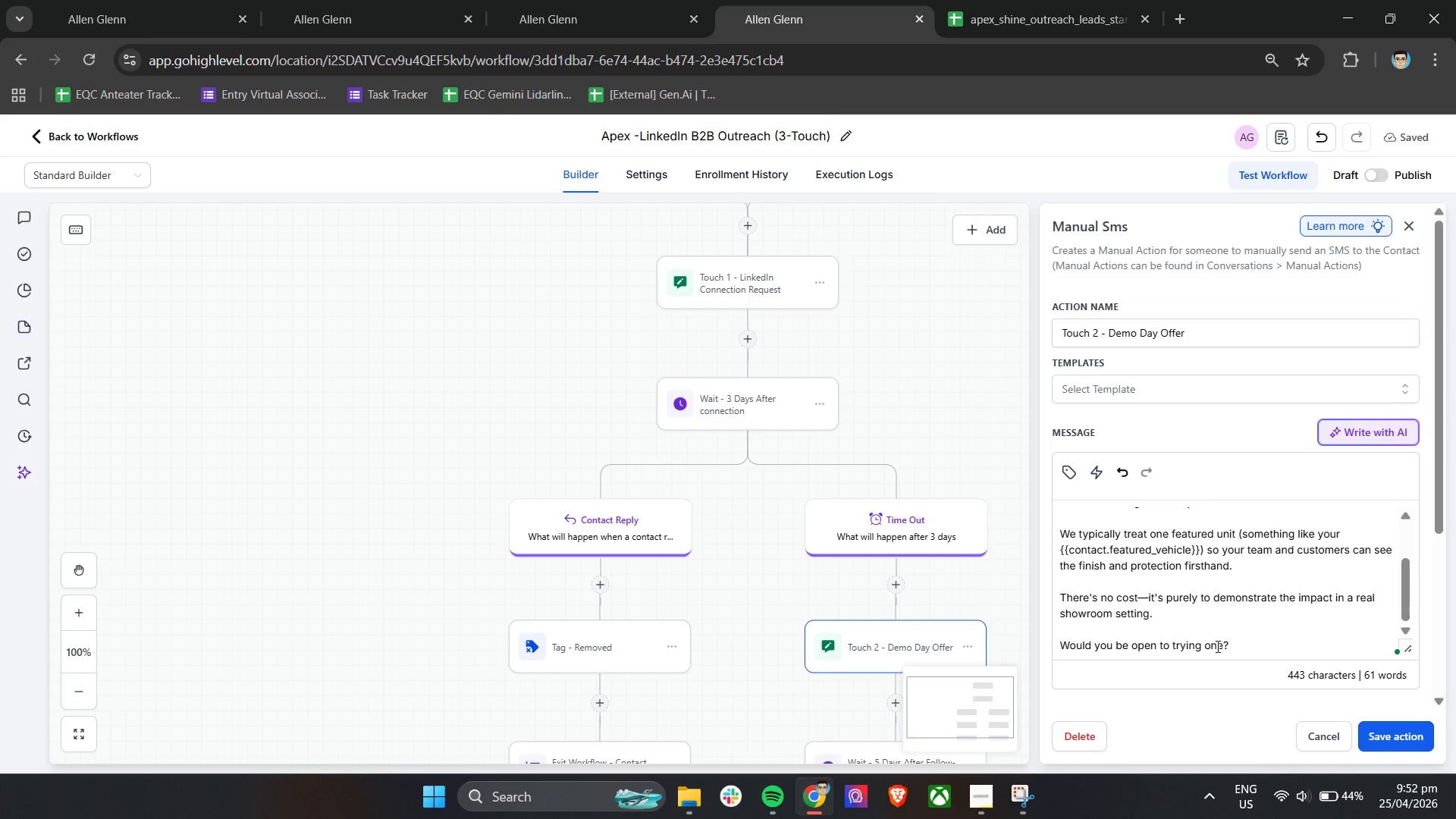 
key(Enter)
 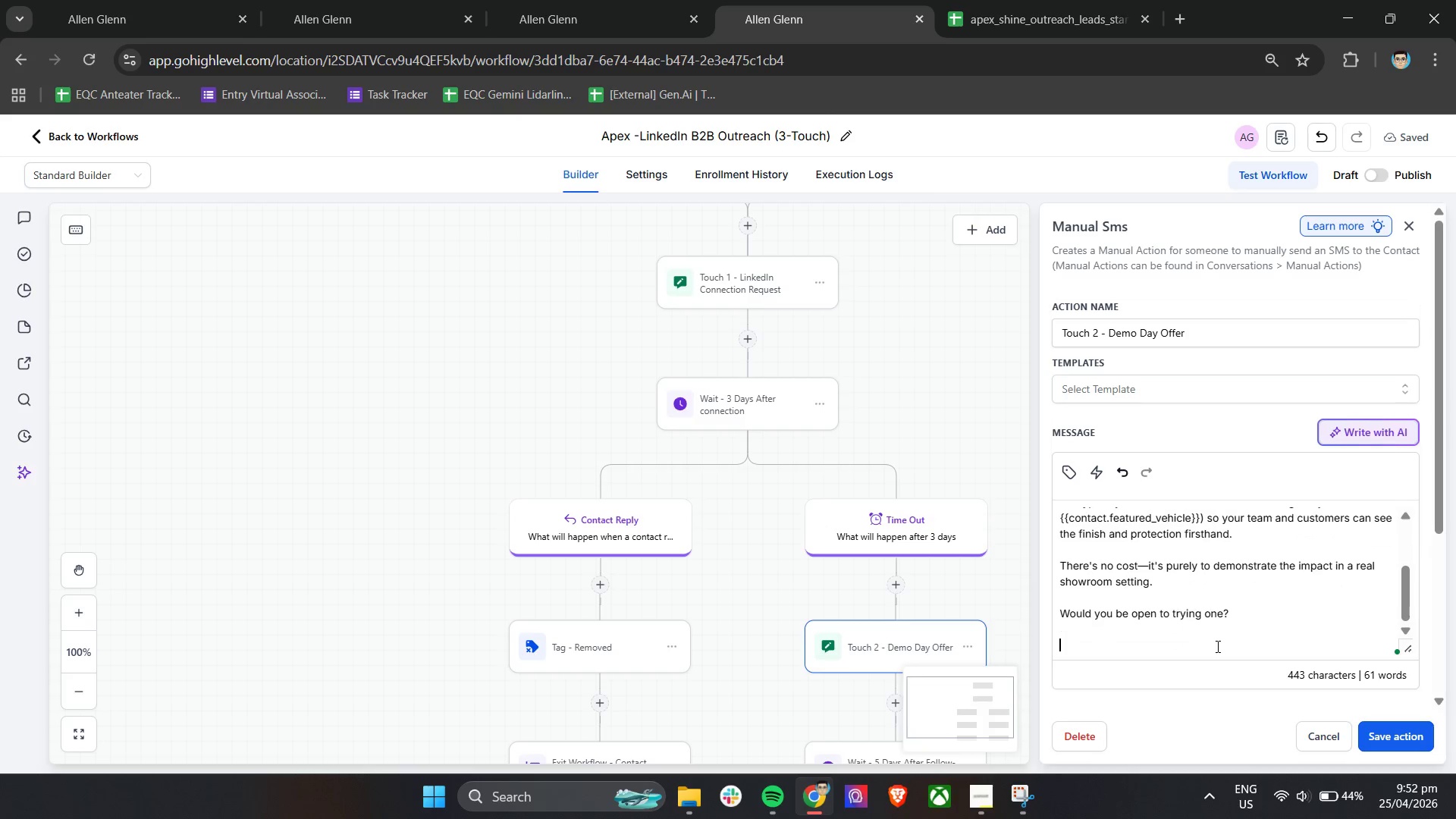 
key(Enter)
 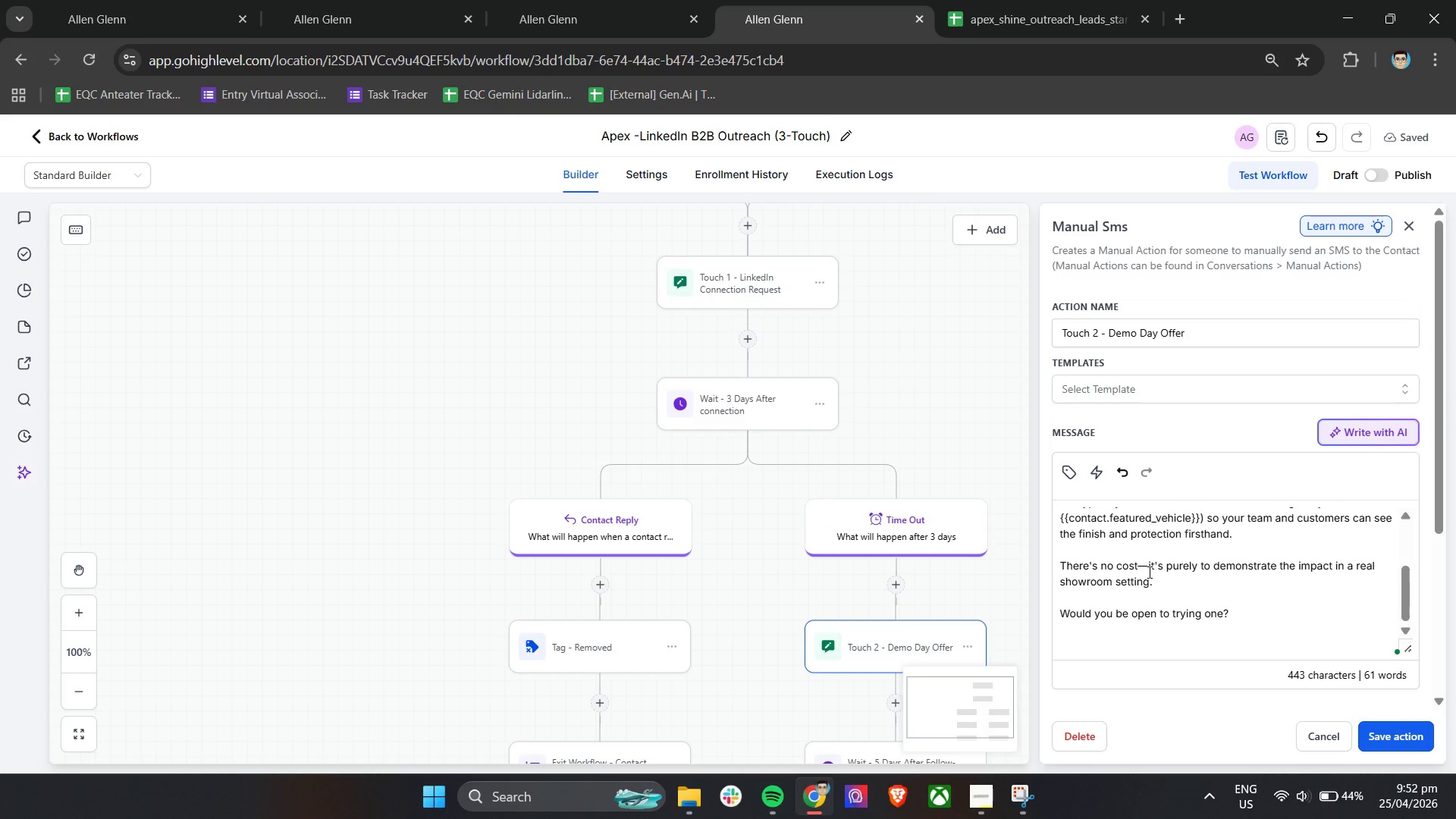 
left_click_drag(start_coordinate=[1138, 570], to_coordinate=[1145, 570])
 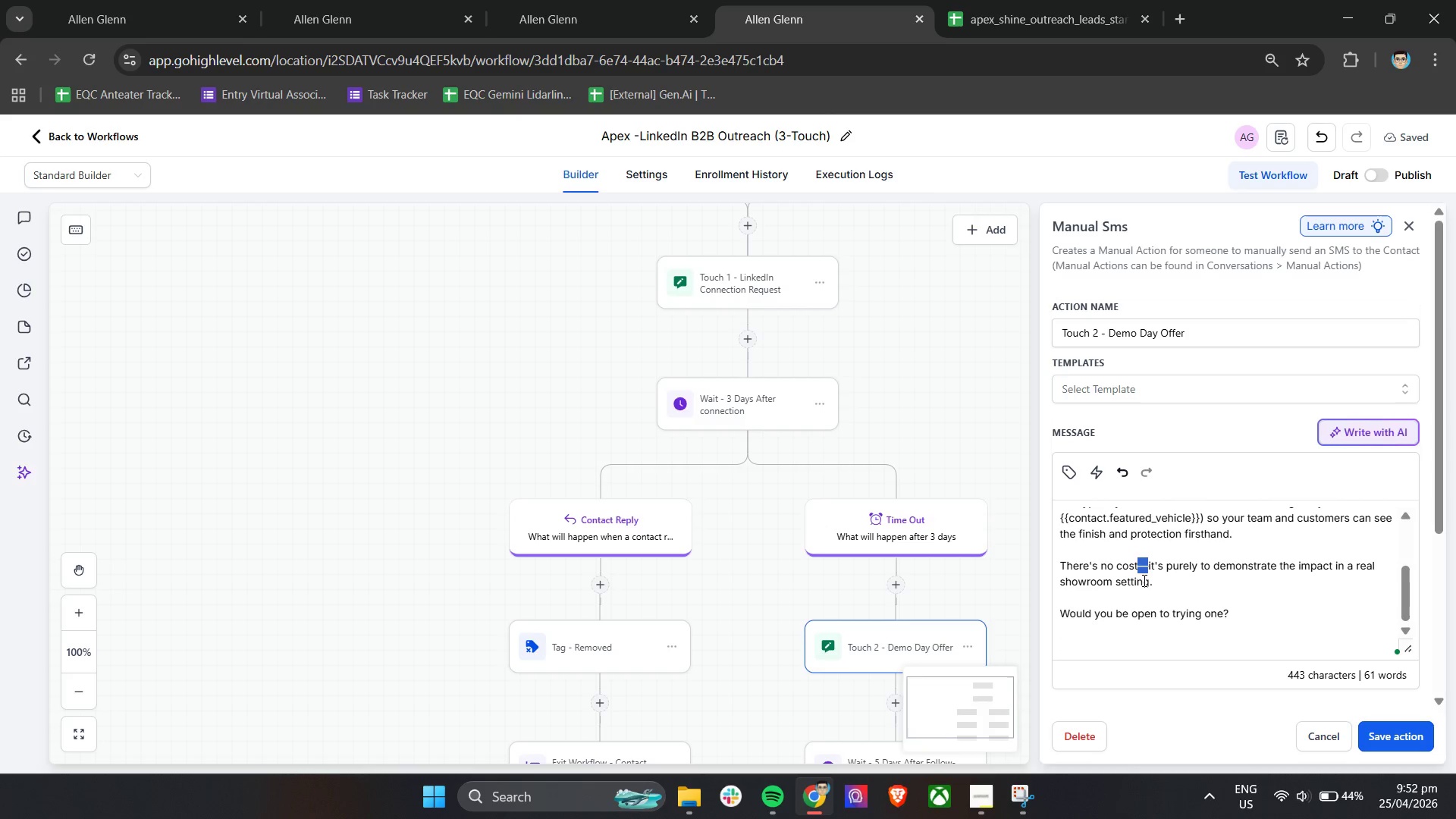 
key(Control+C)
 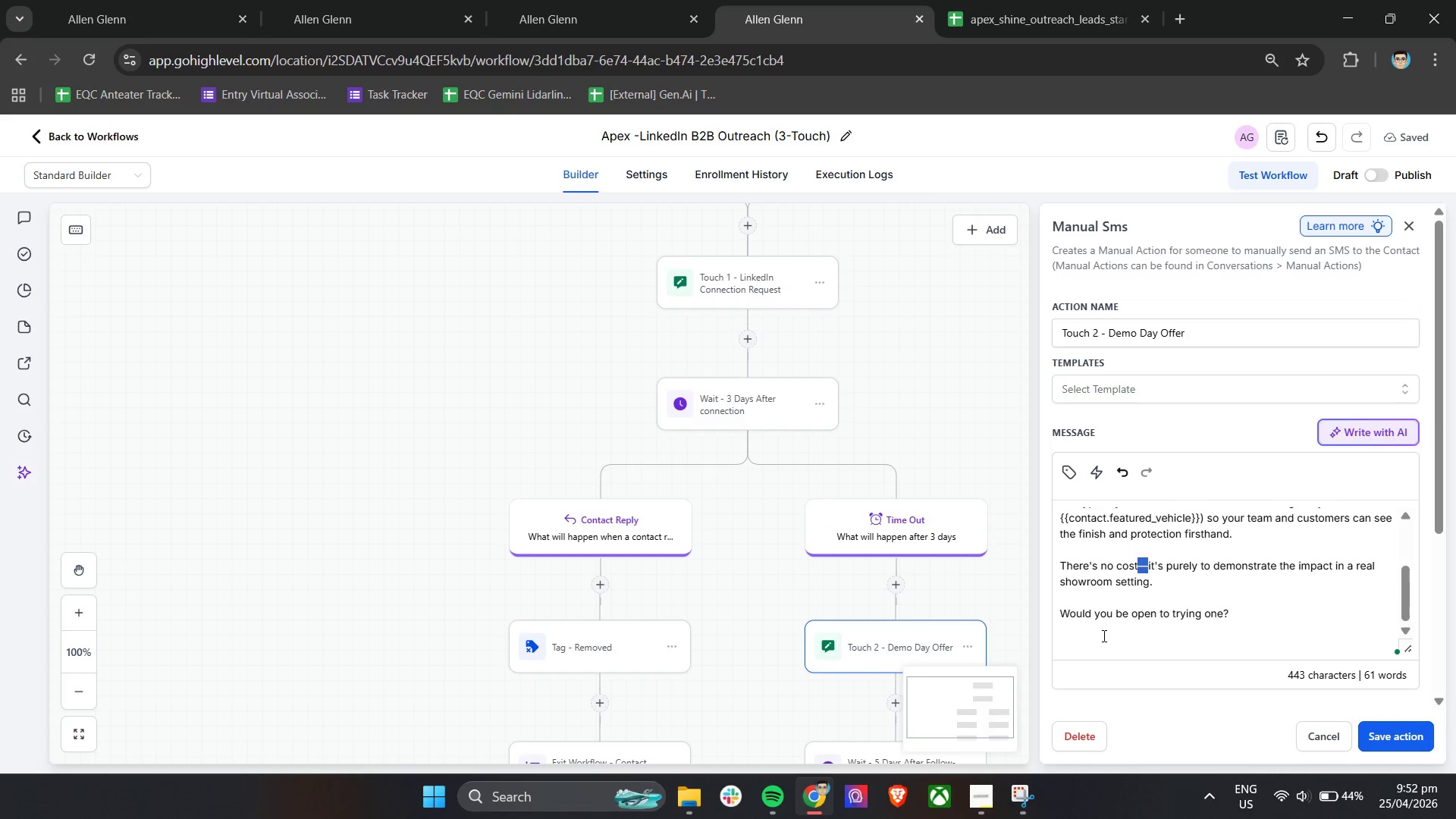 
left_click([1095, 642])
 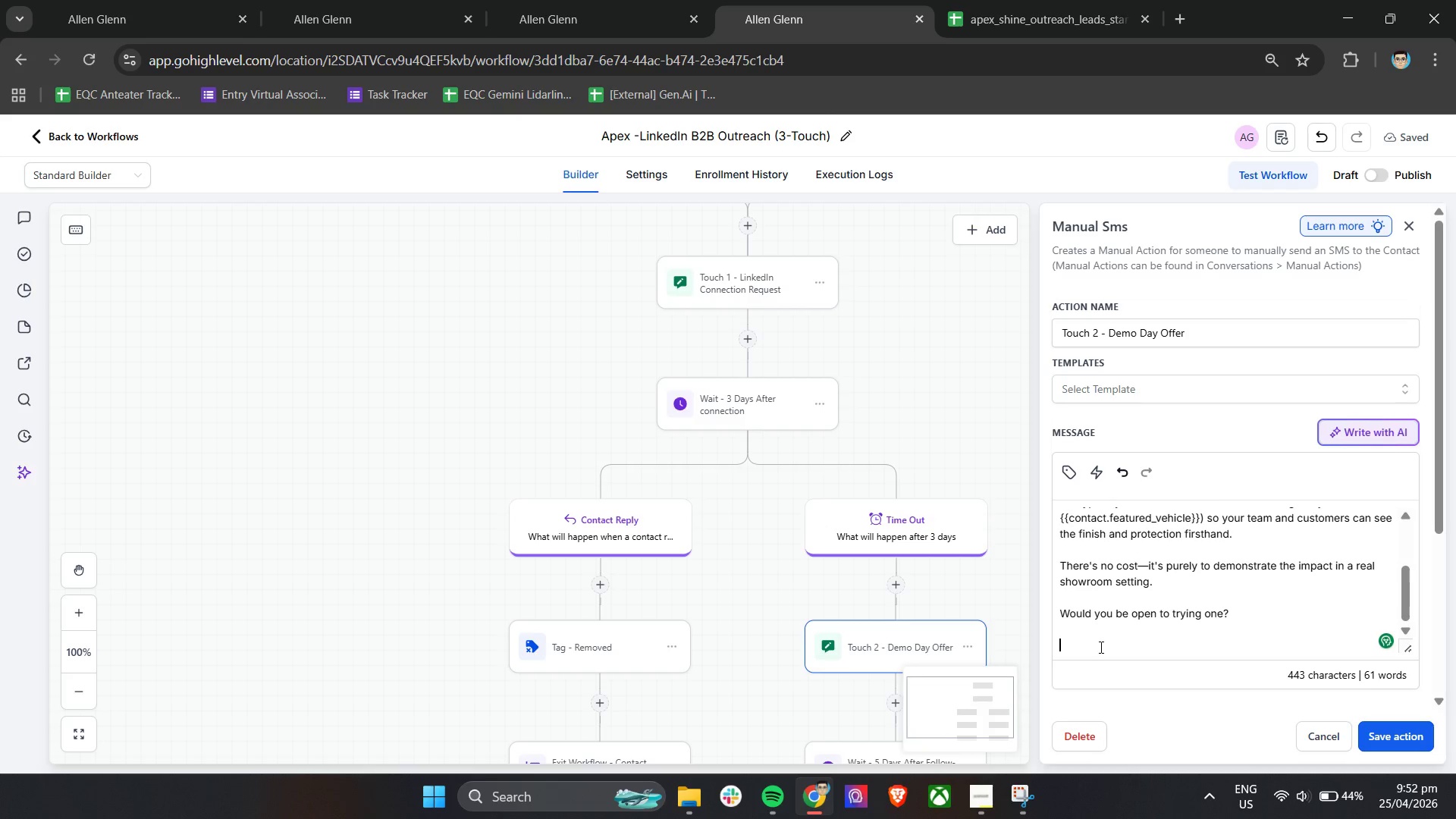 
key(Control+ControlLeft)
 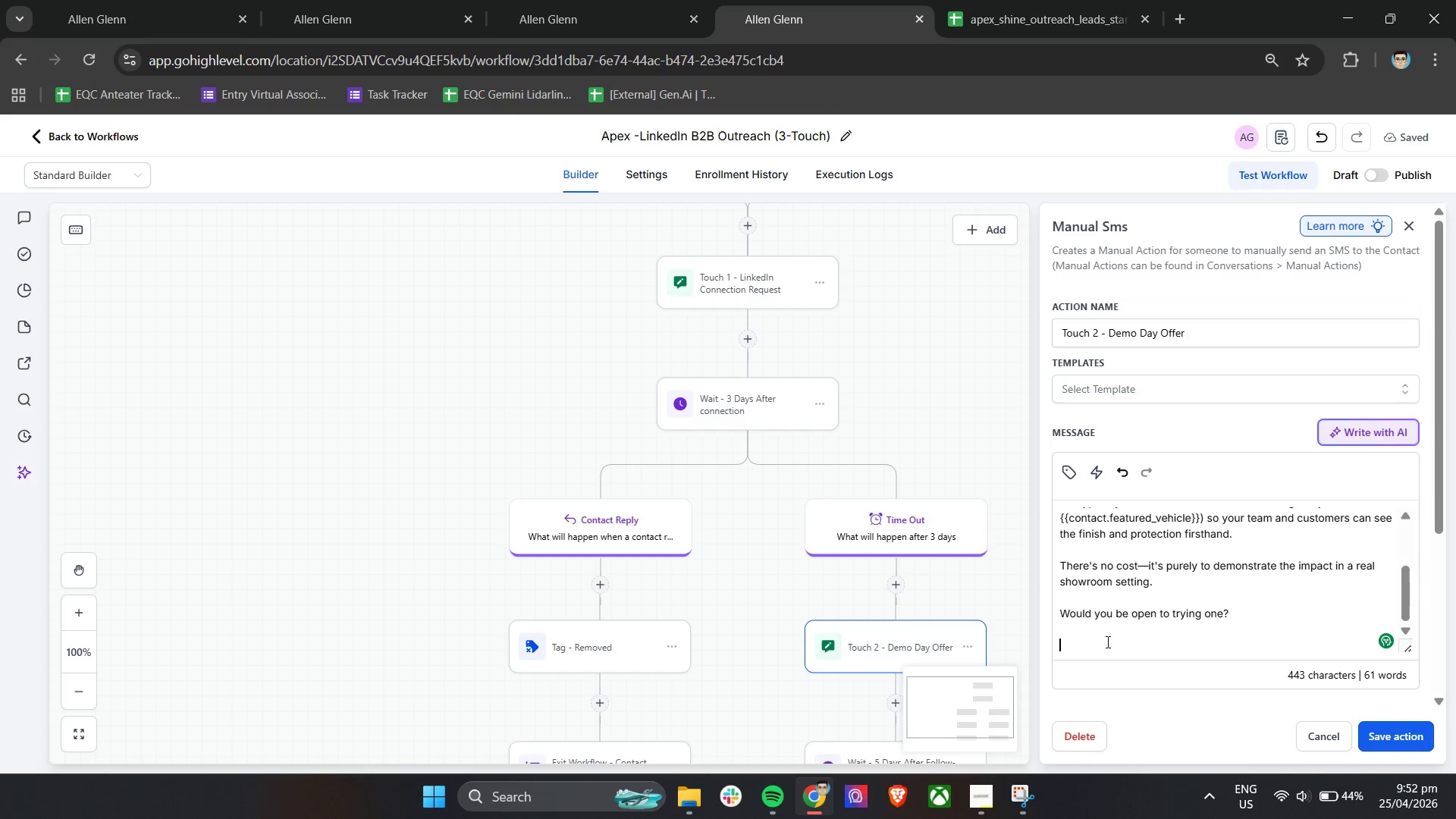 
key(Control+V)
 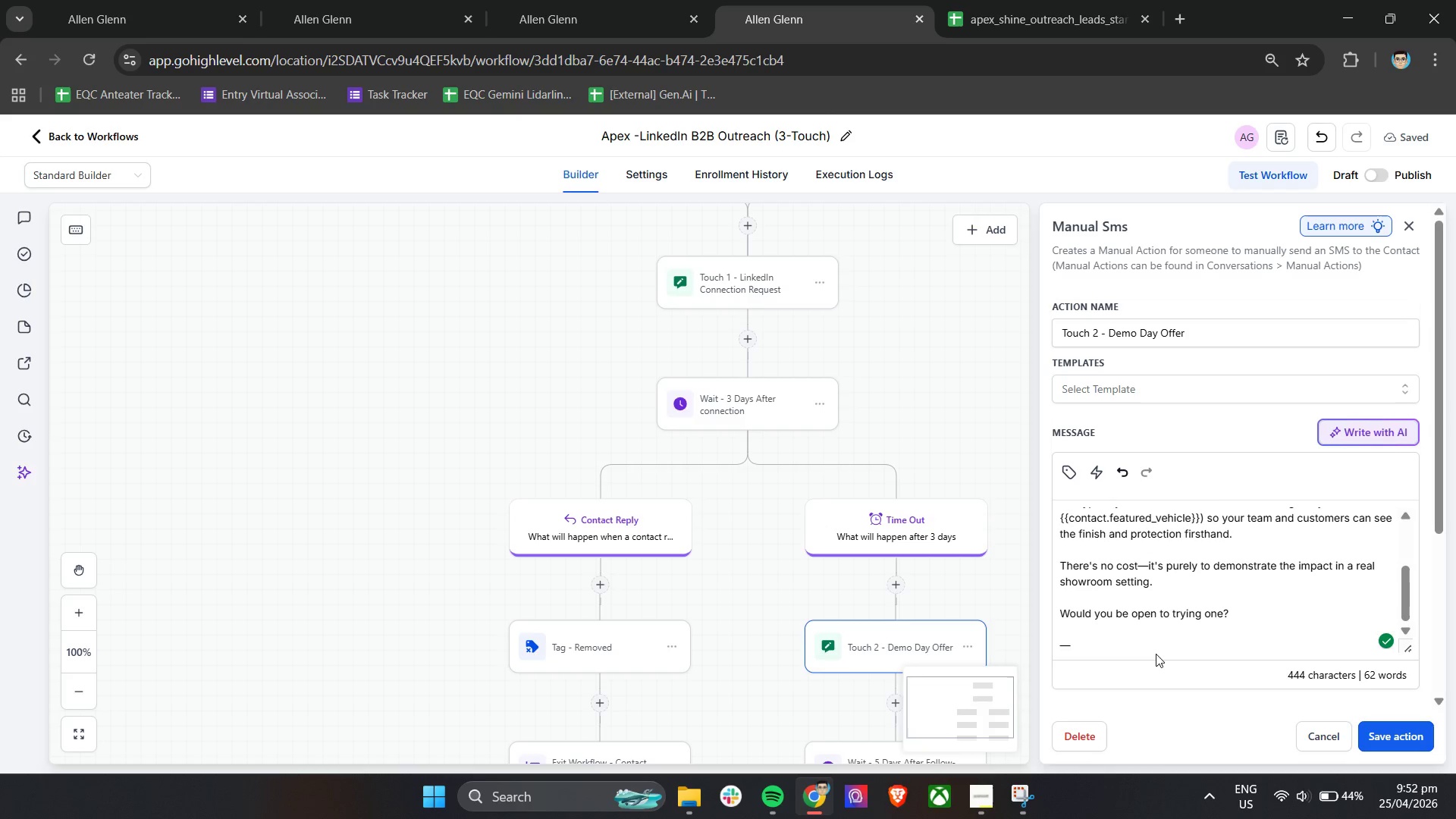 
type( Apx)
key(Backspace)
type(ex Shine & Shield )
key(Backspace)
 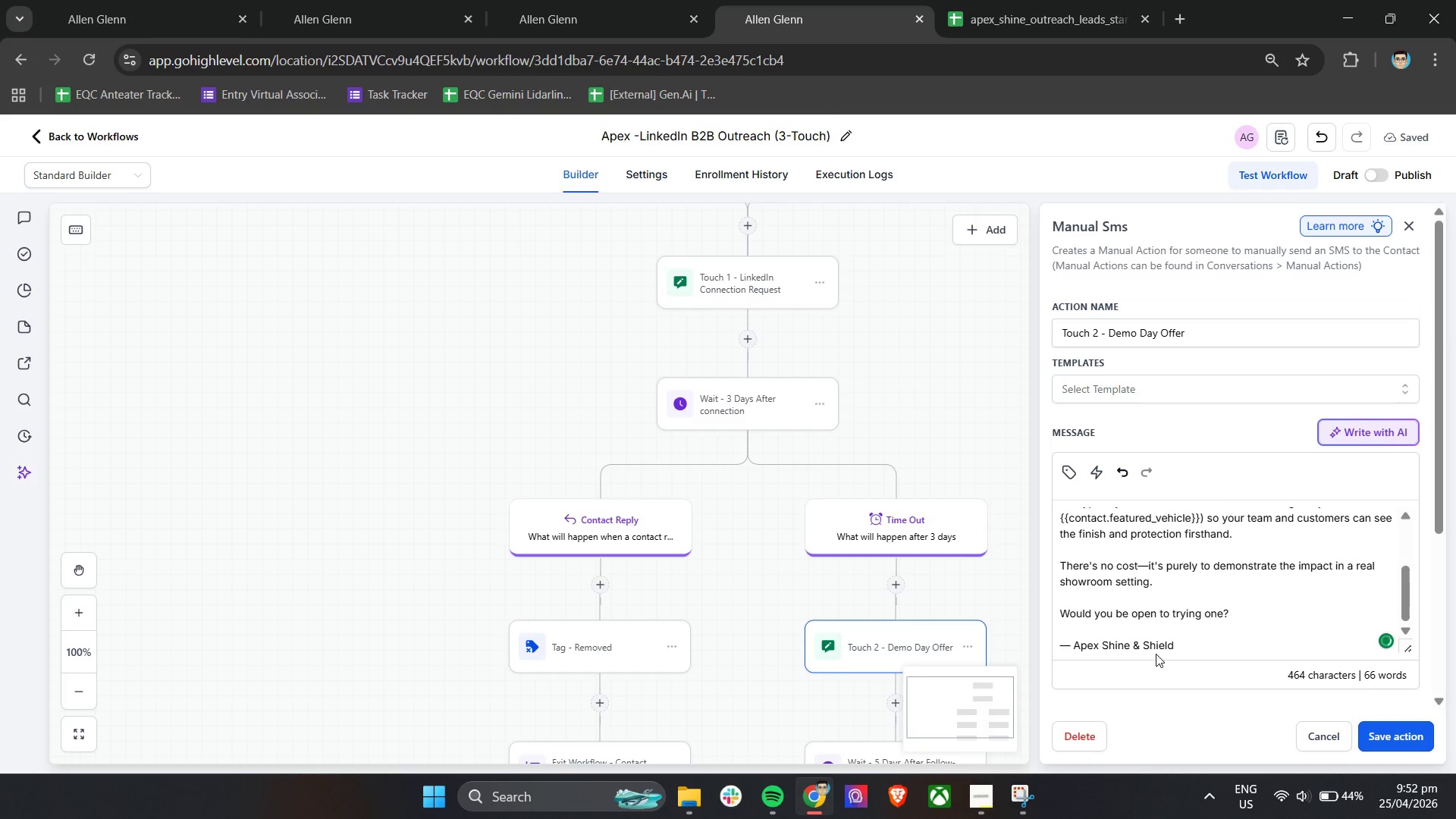 
left_click([1384, 740])
 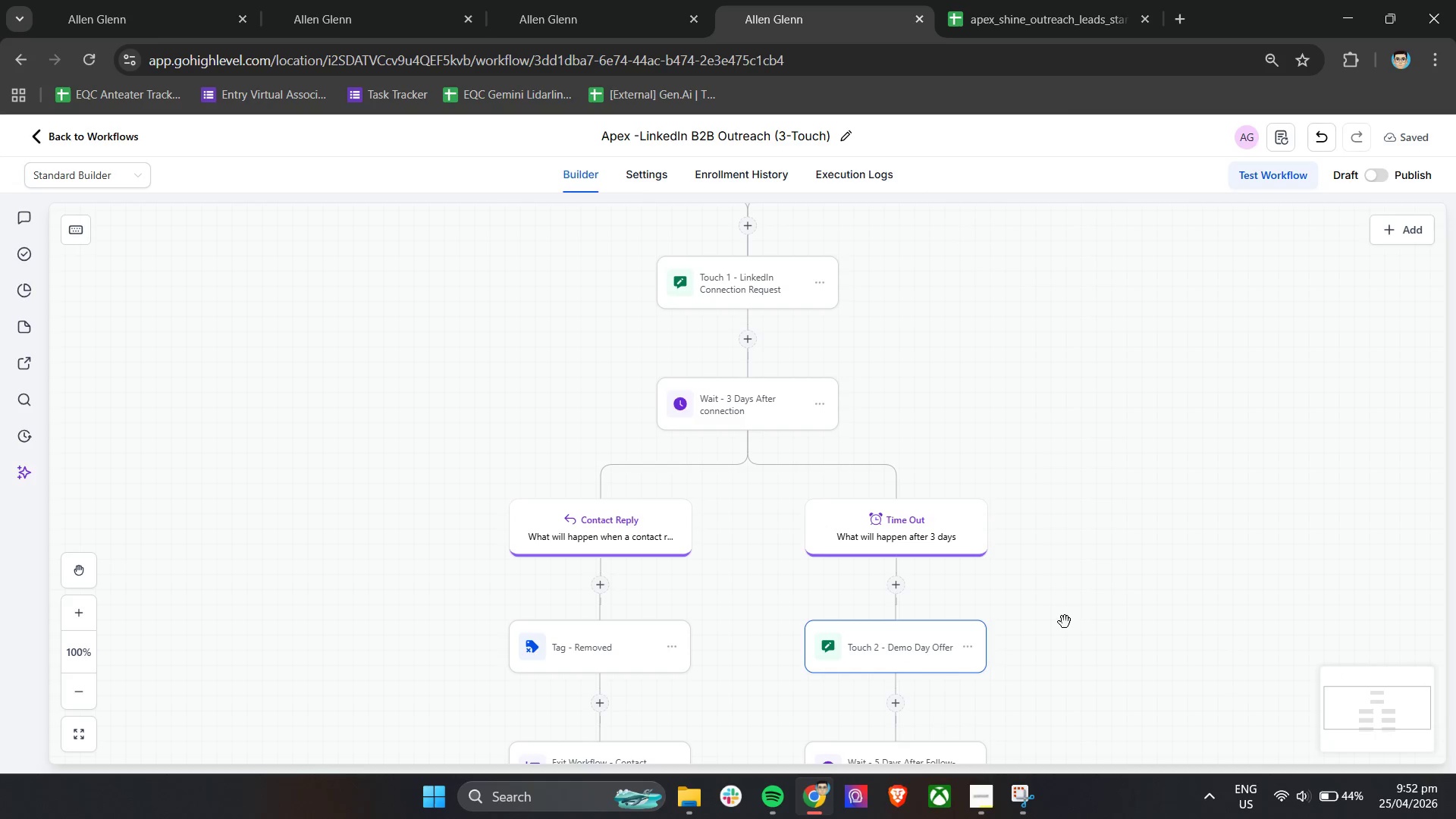 
scroll: coordinate [1008, 596], scroll_direction: down, amount: 5.0
 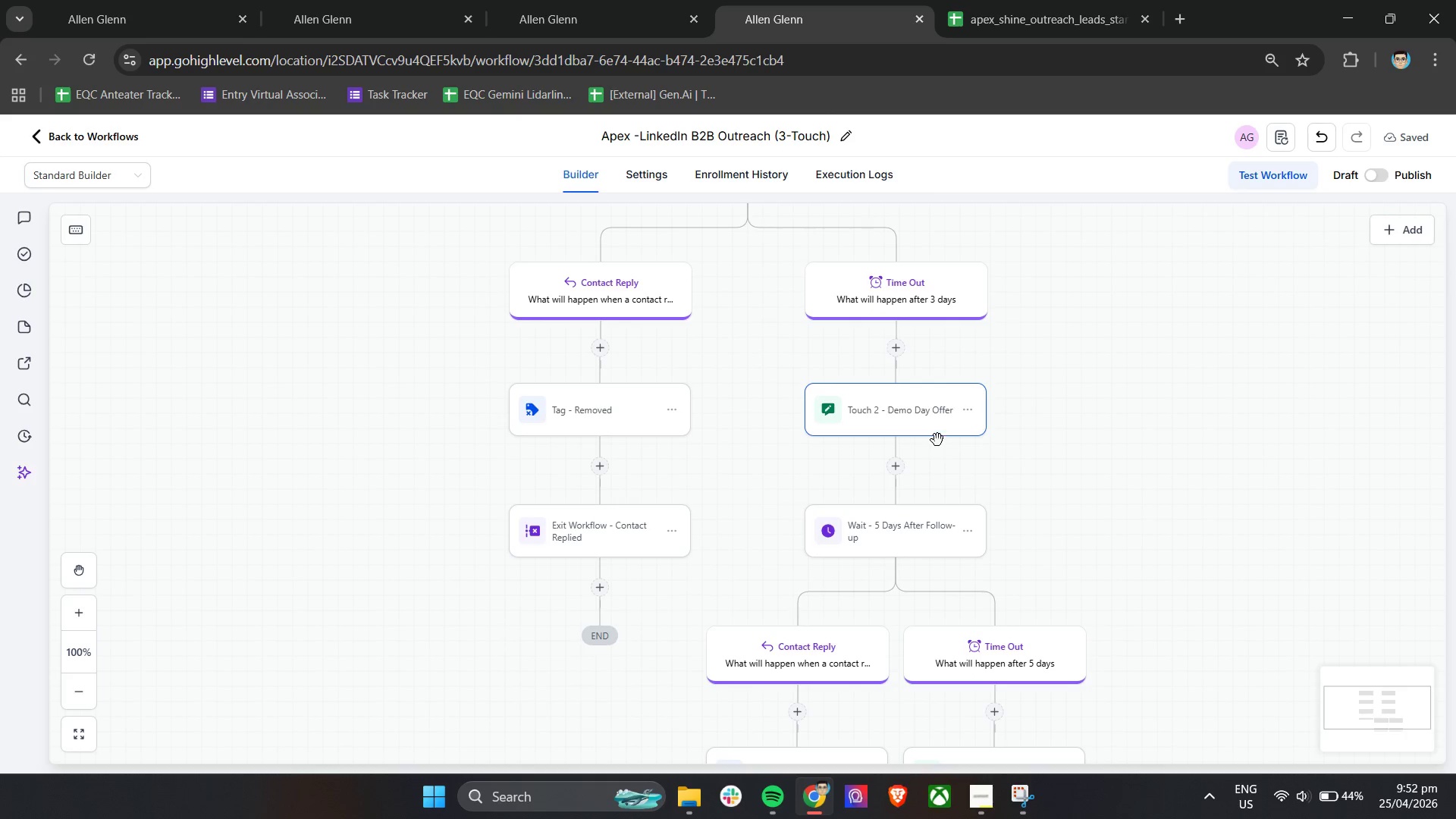 
left_click([919, 449])
 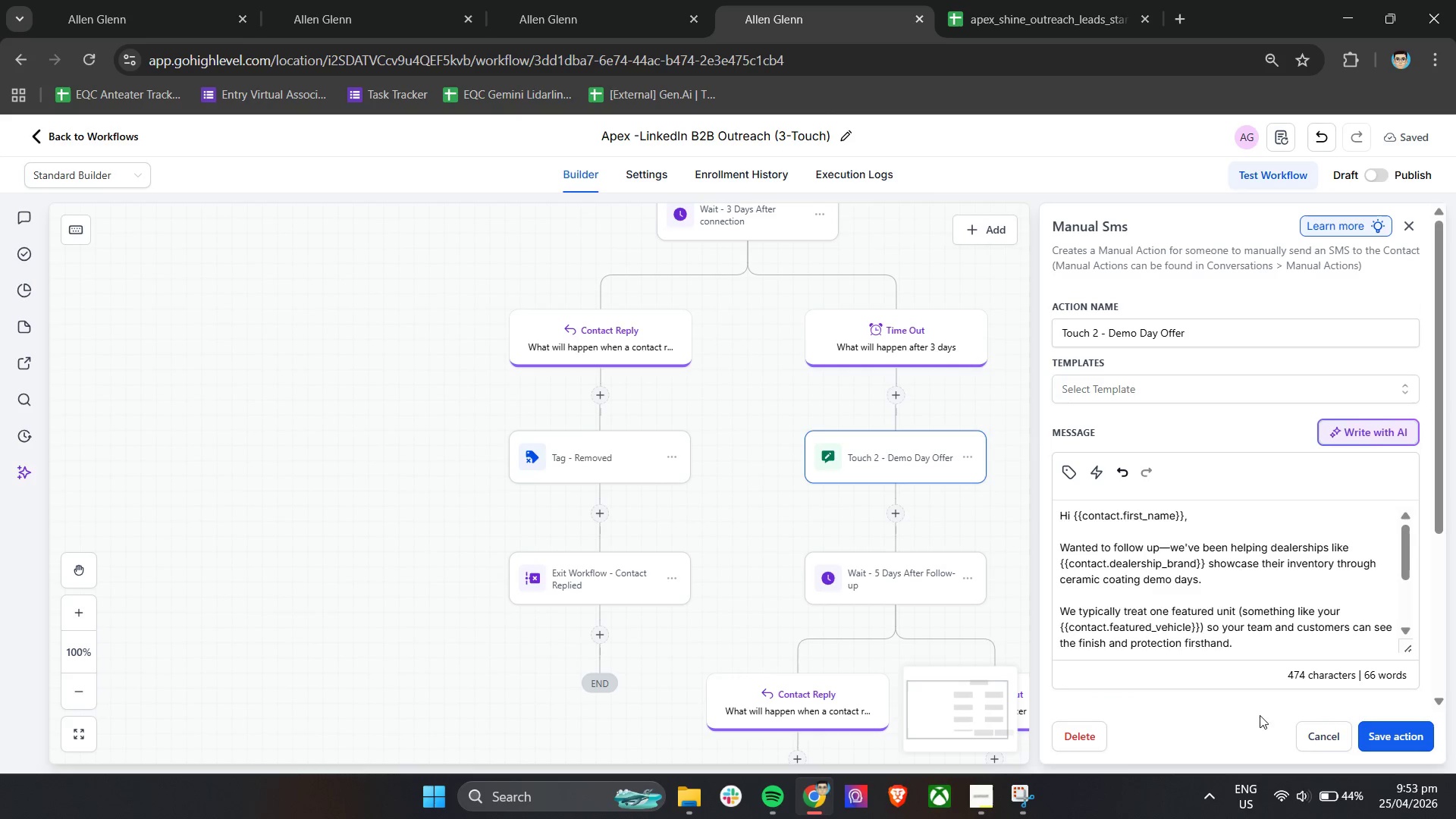 
scroll: coordinate [977, 483], scroll_direction: up, amount: 1.0
 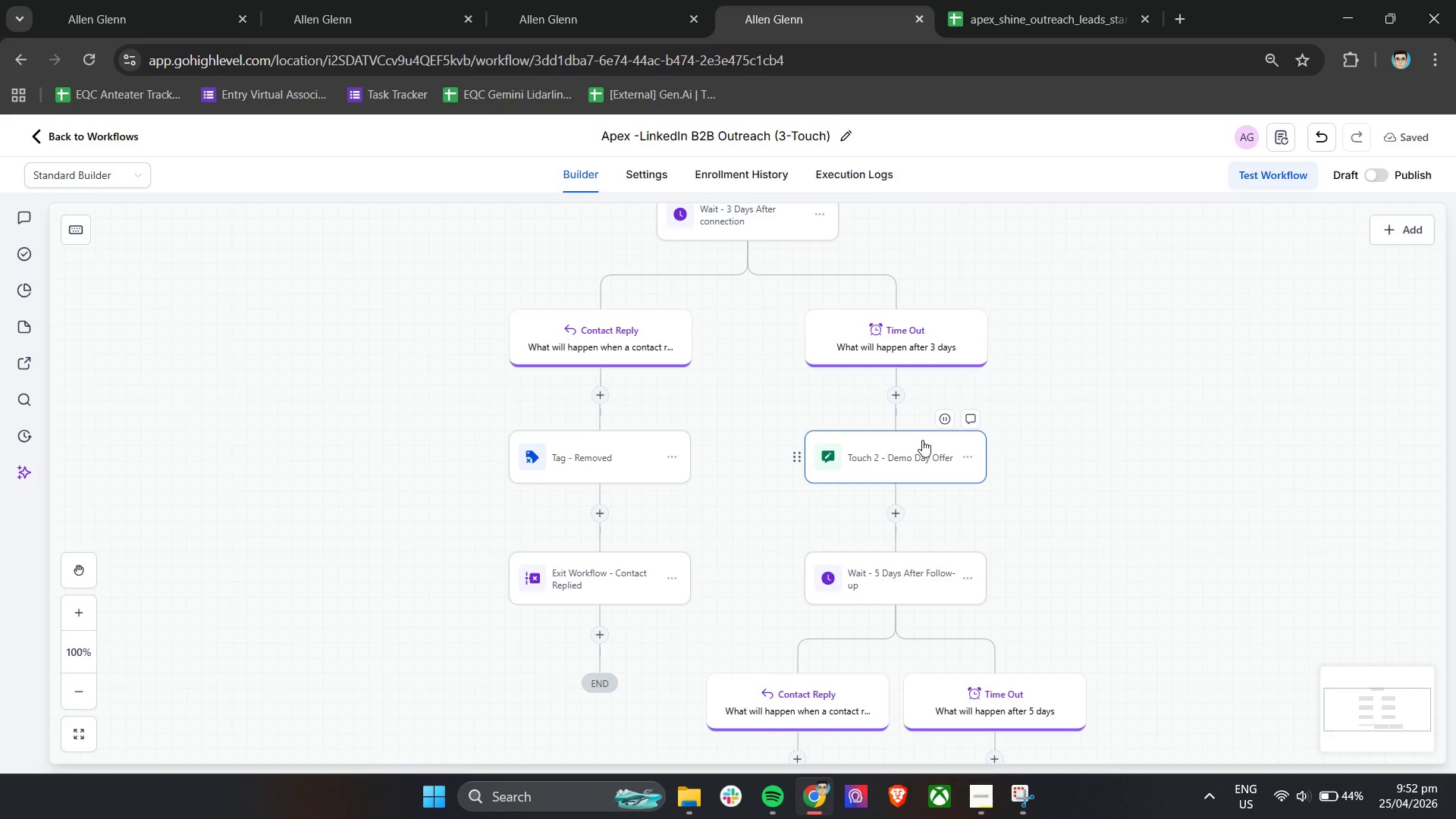 
left_click([1391, 737])
 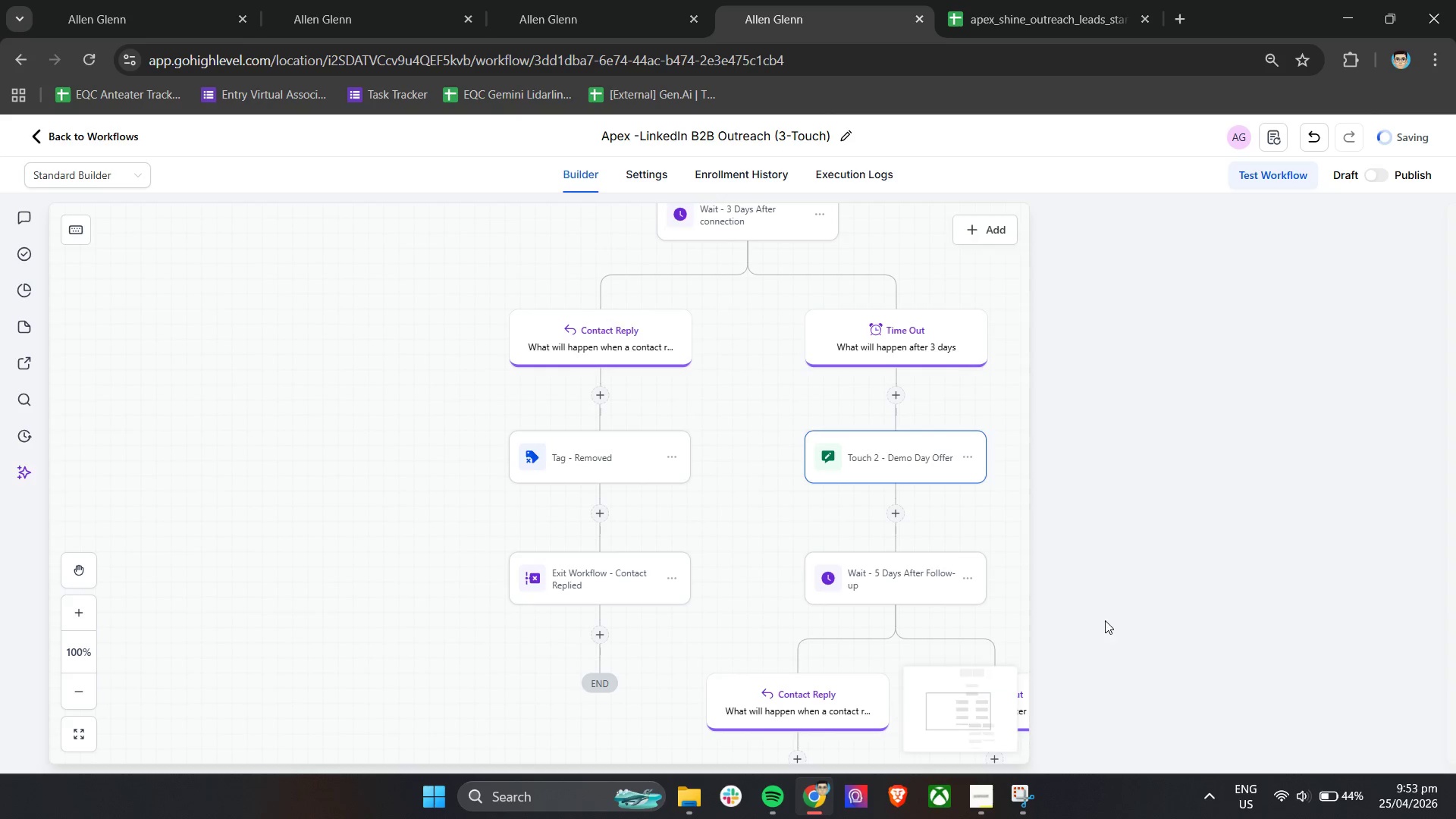 
left_click([1072, 631])
 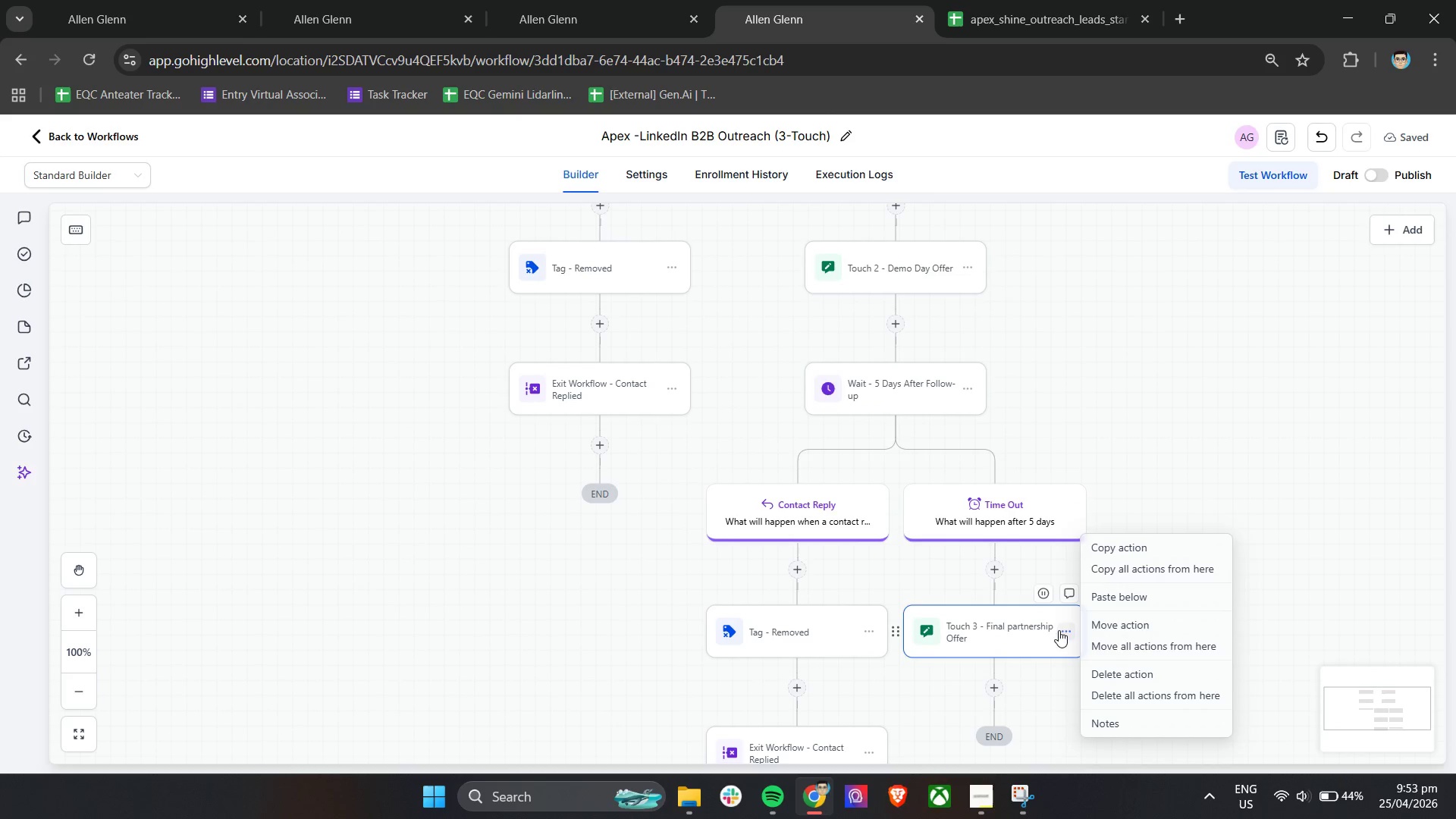 
scroll: coordinate [1116, 617], scroll_direction: down, amount: 4.0
 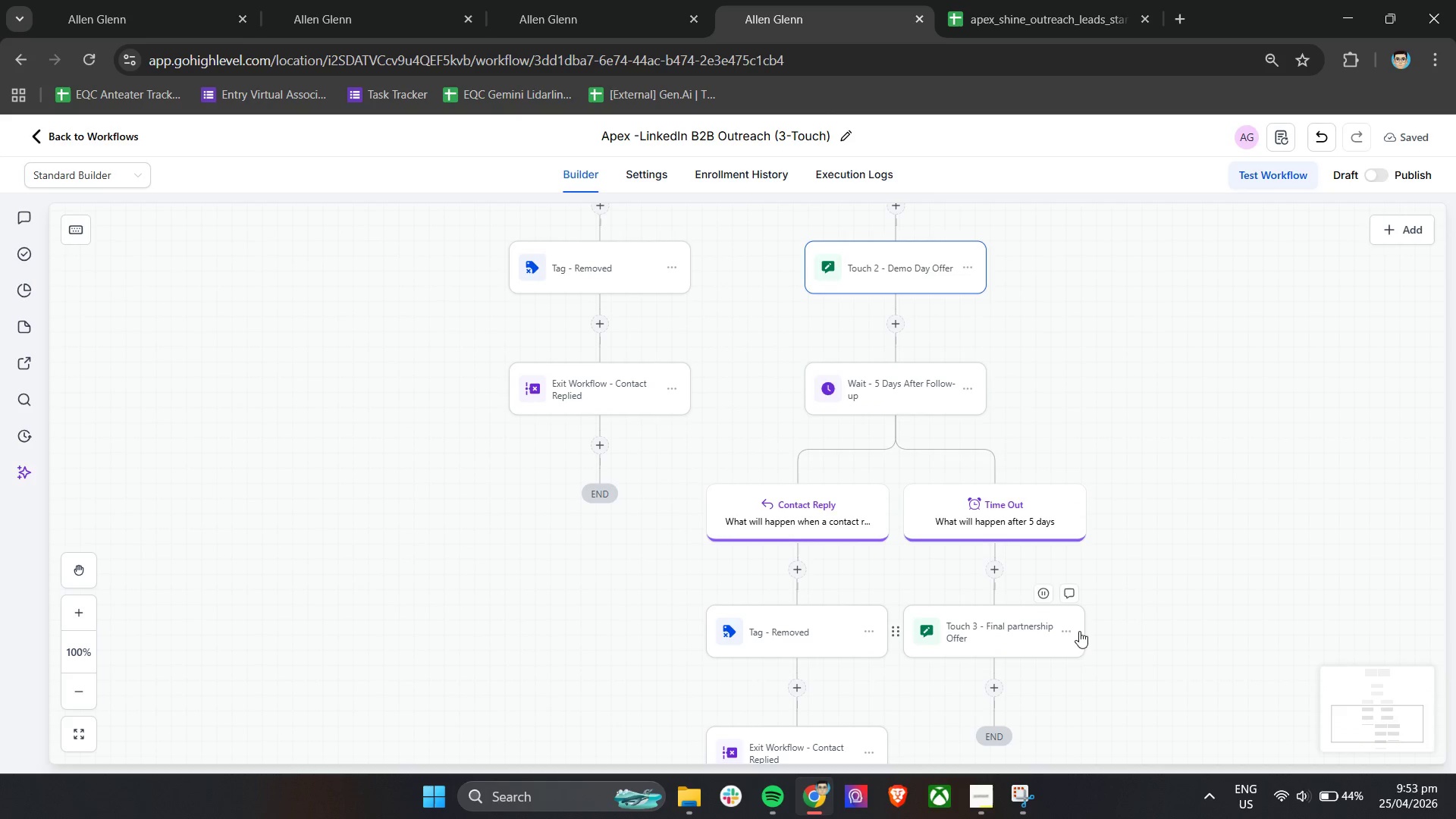 
left_click([981, 632])
 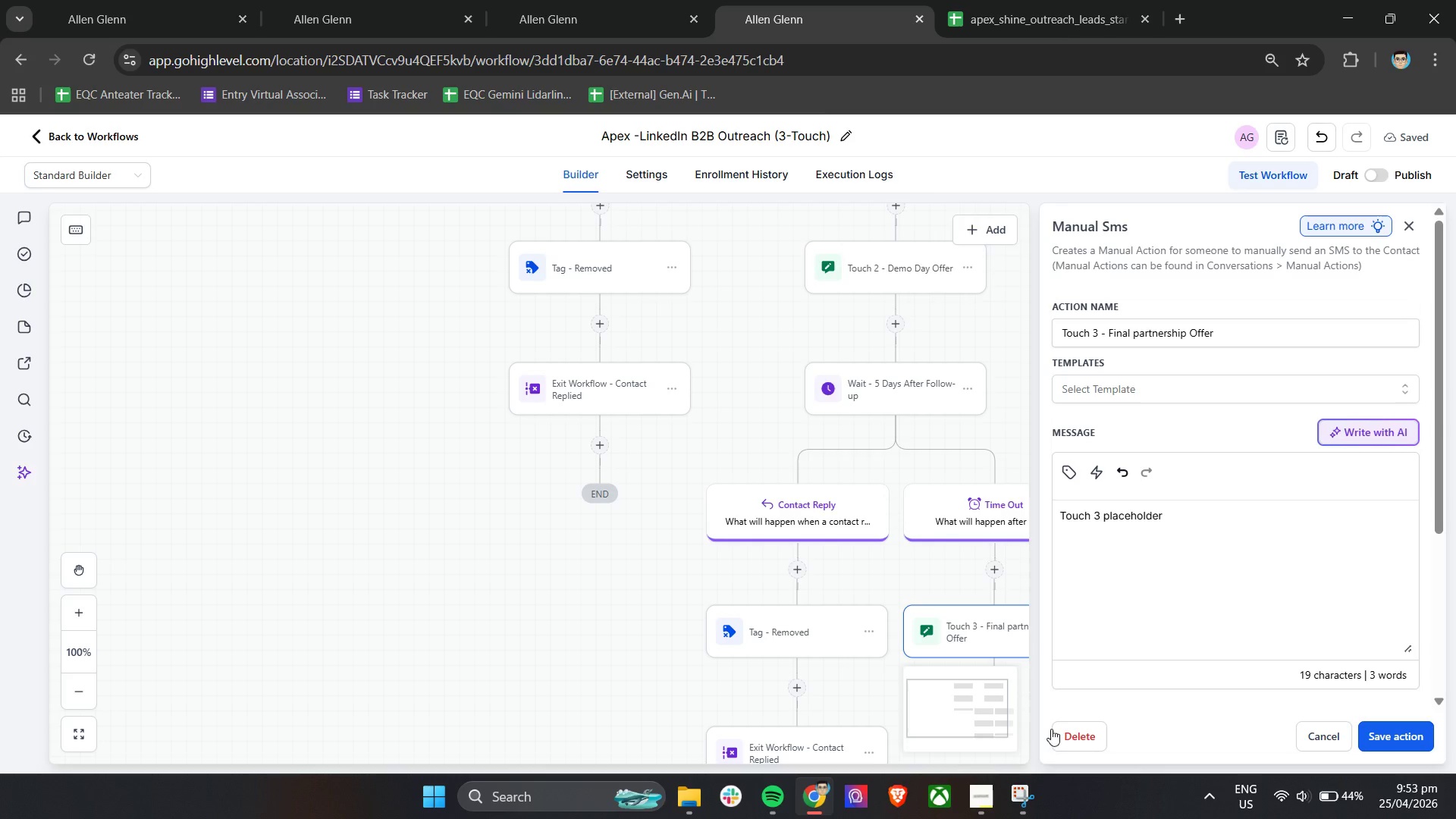 
left_click([983, 794])